 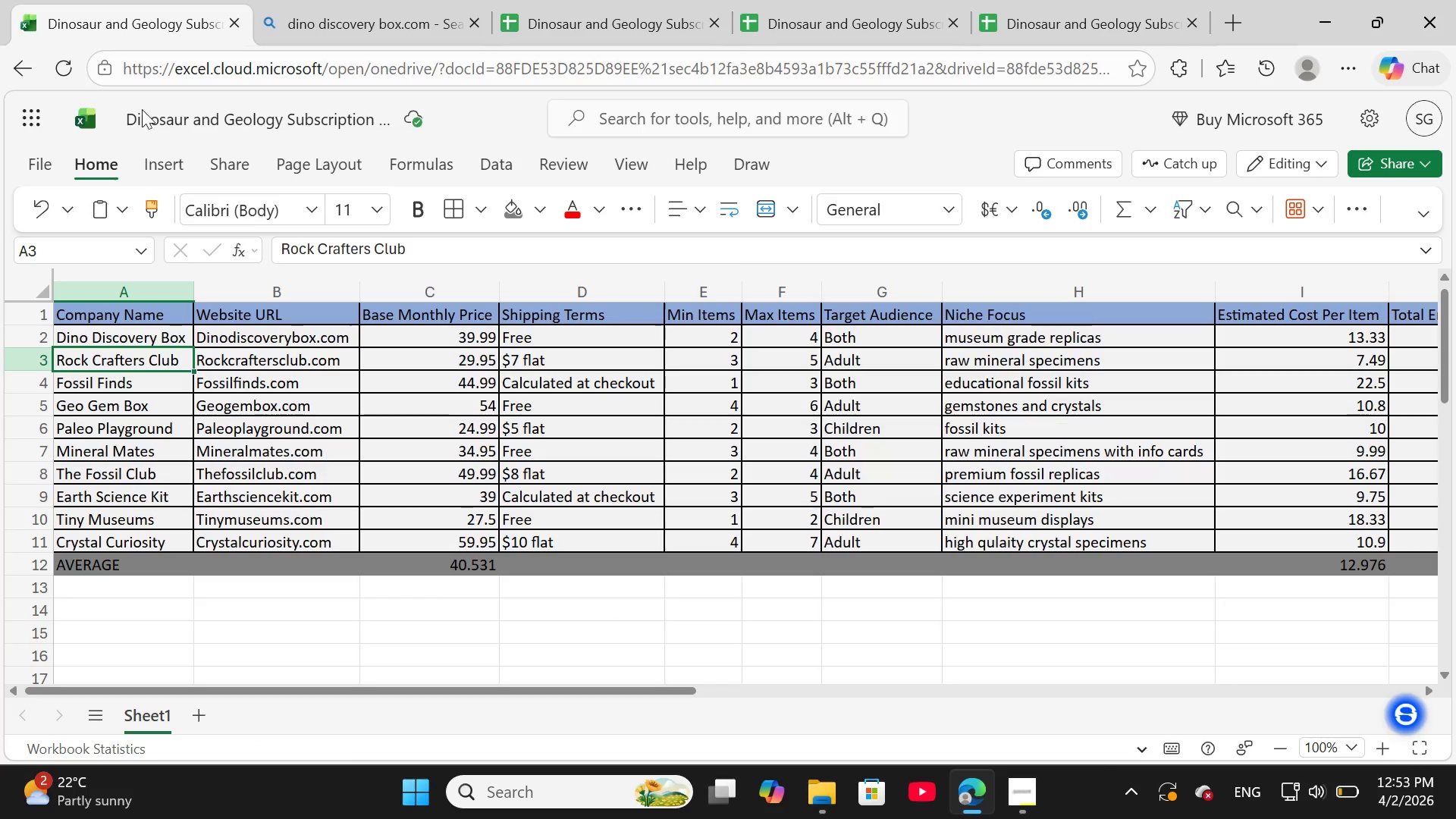 
left_click([112, 567])
 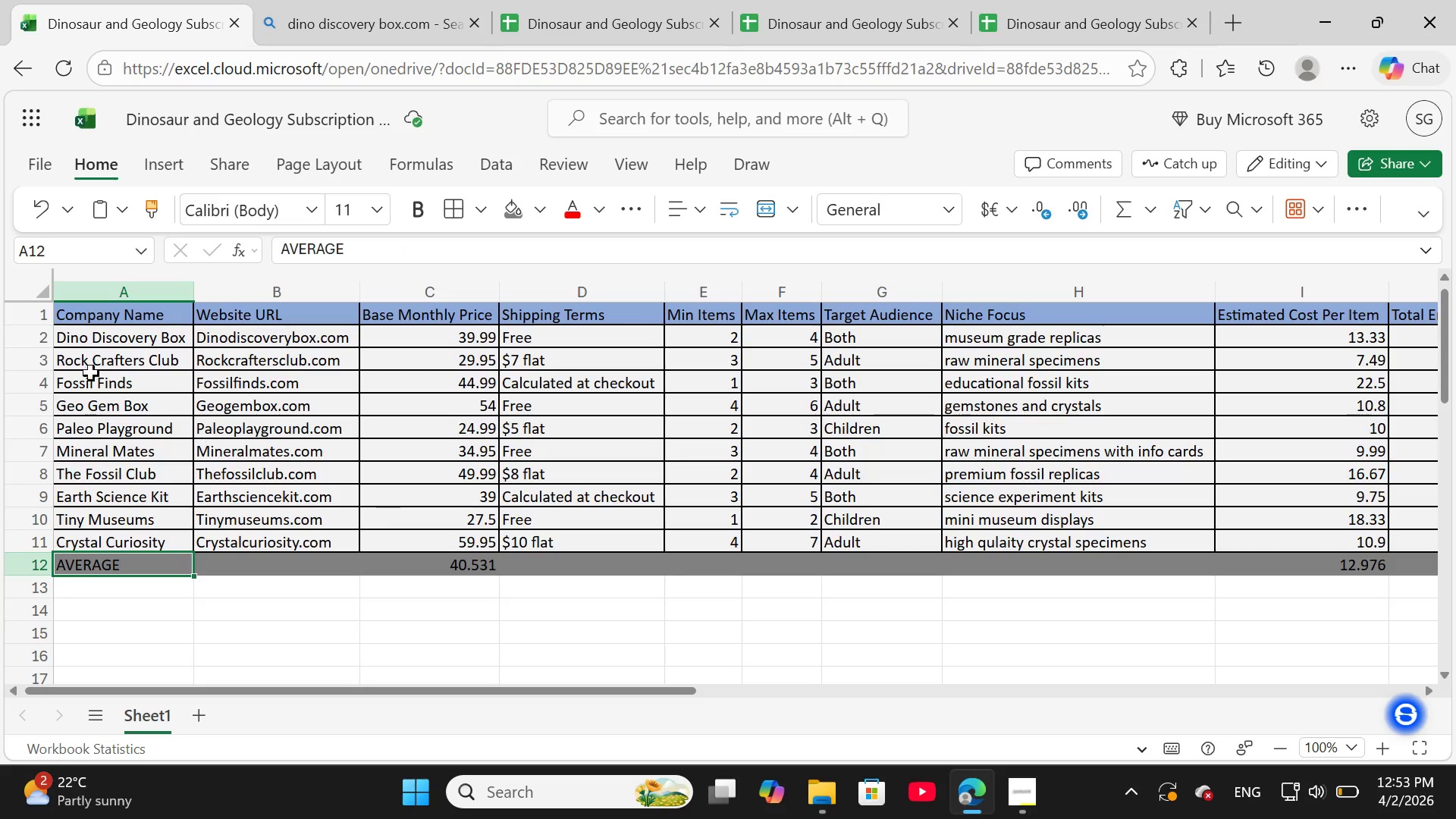 
left_click([123, 354])
 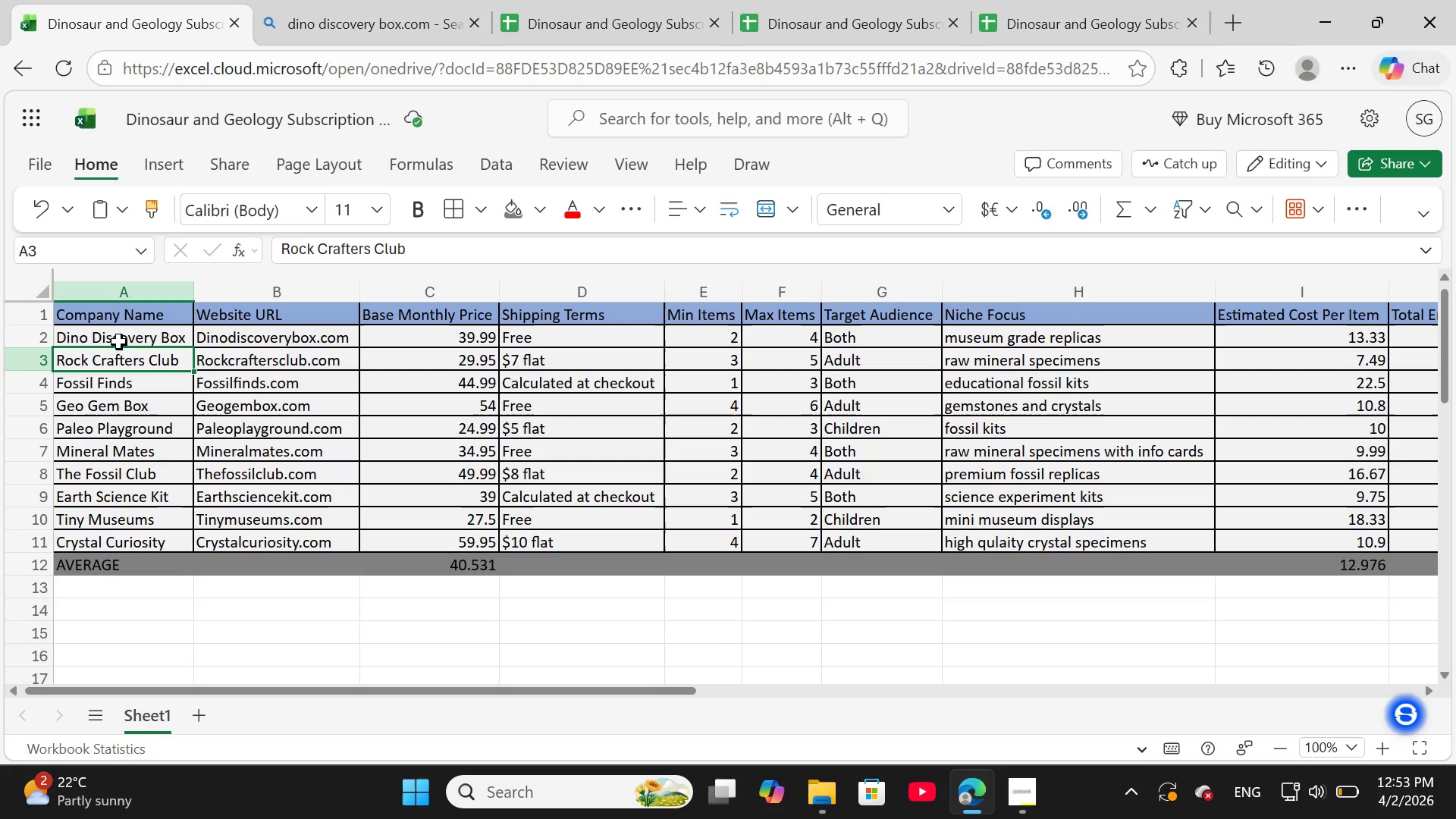 
left_click([119, 342])
 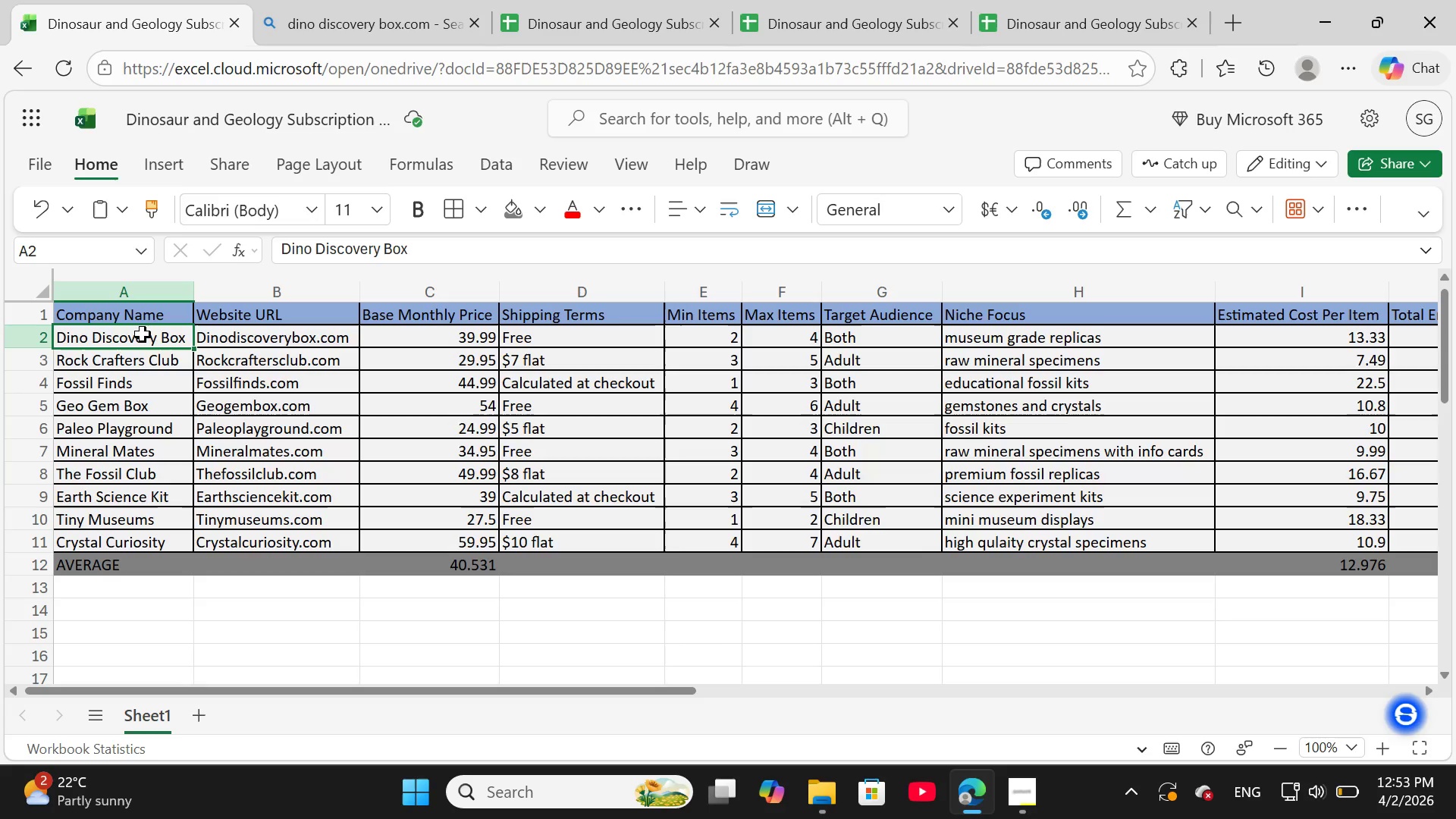 
left_click_drag(start_coordinate=[143, 334], to_coordinate=[148, 534])
 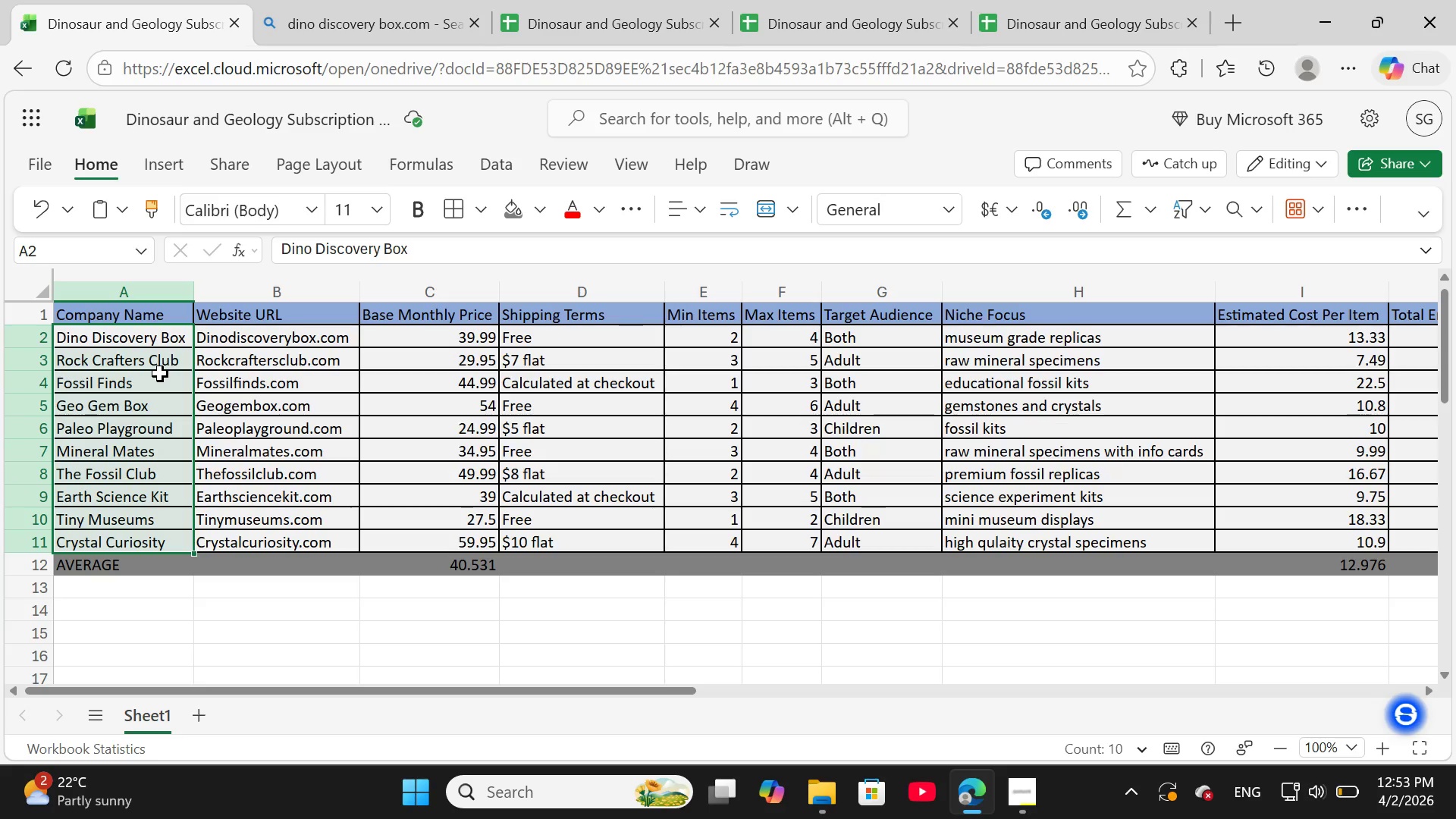 
wait(6.49)
 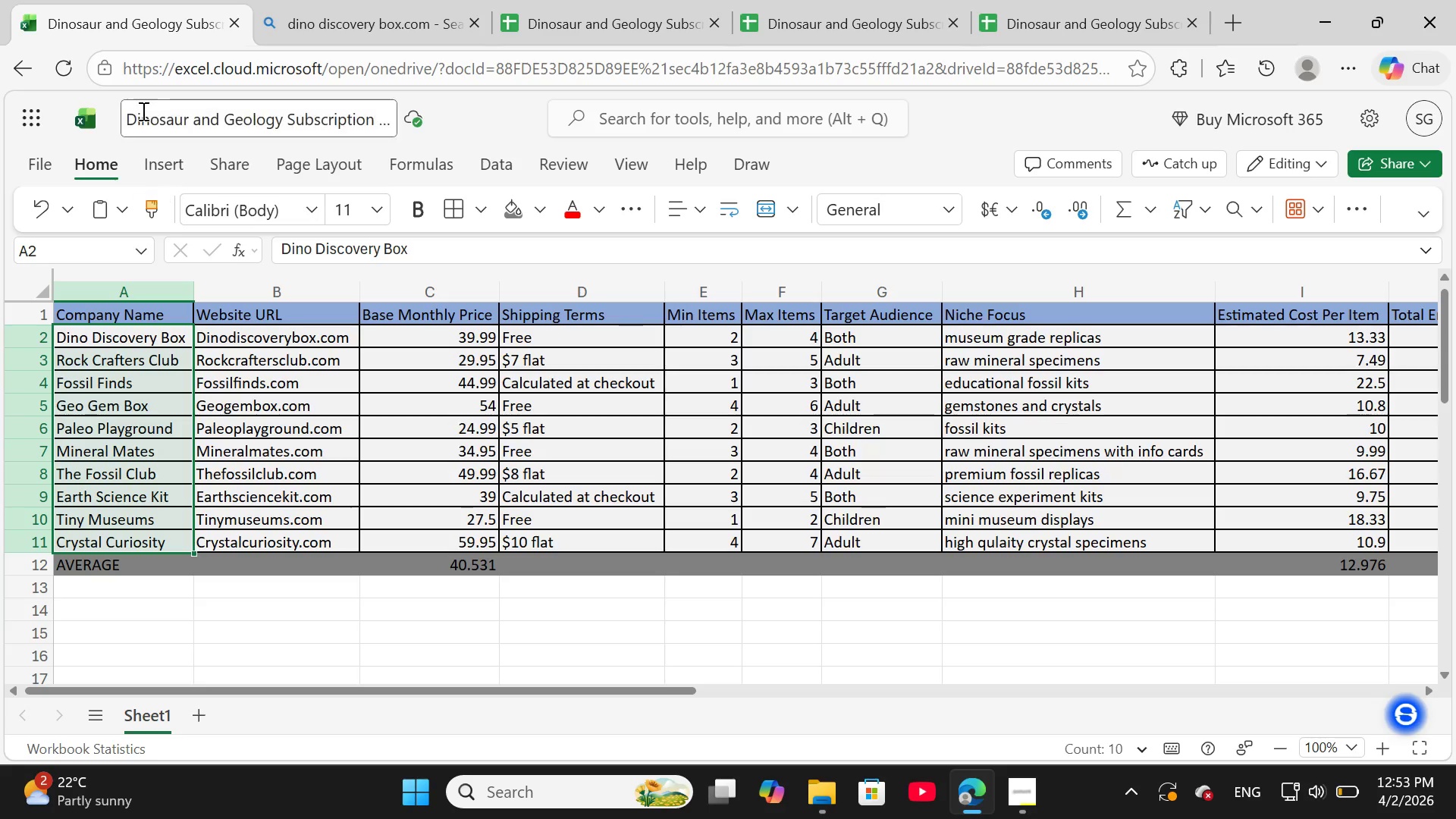 
scroll: coordinate [160, 374], scroll_direction: none, amount: 0.0
 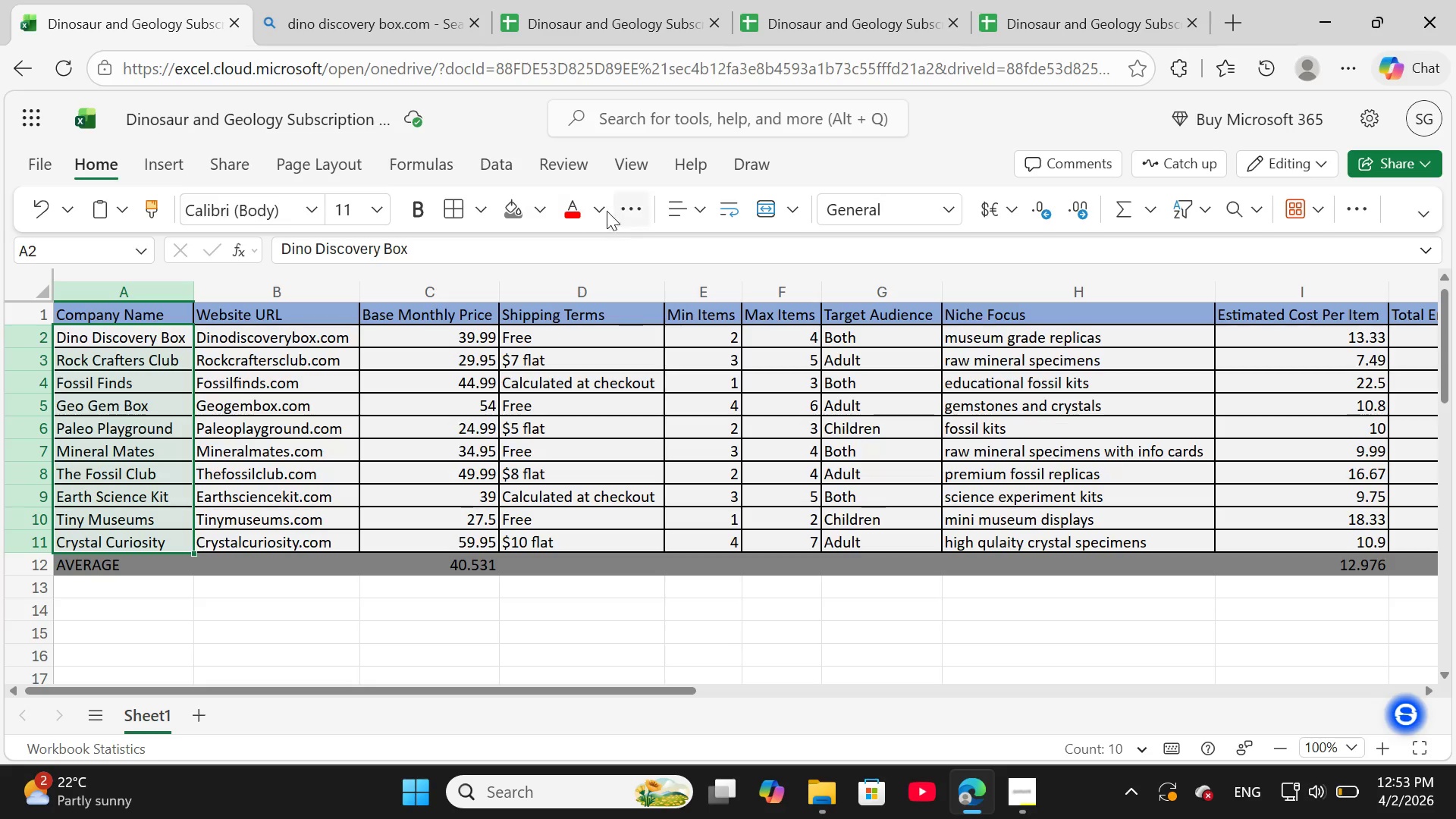 
left_click([144, 339])
 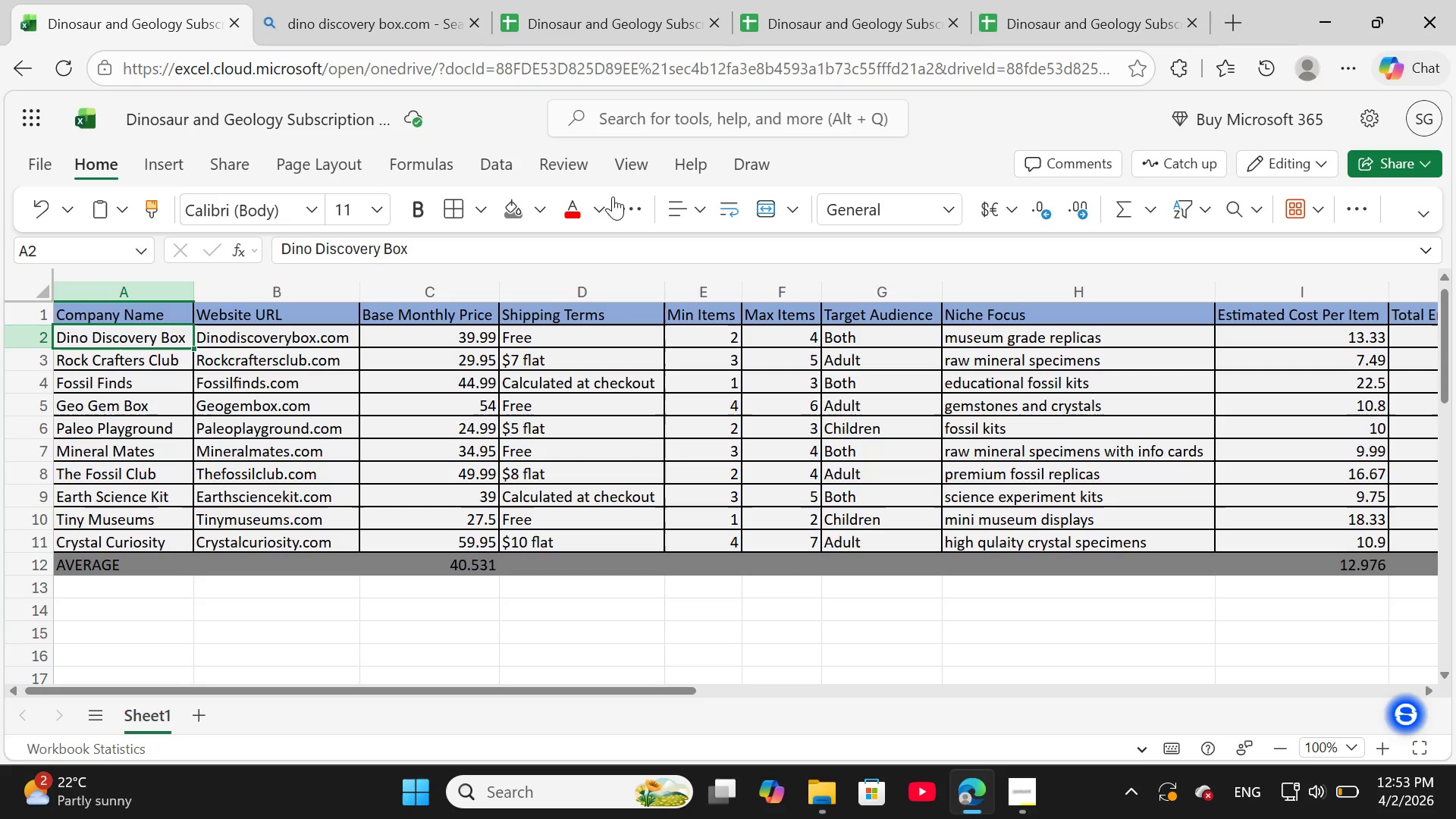 
left_click([601, 210])
 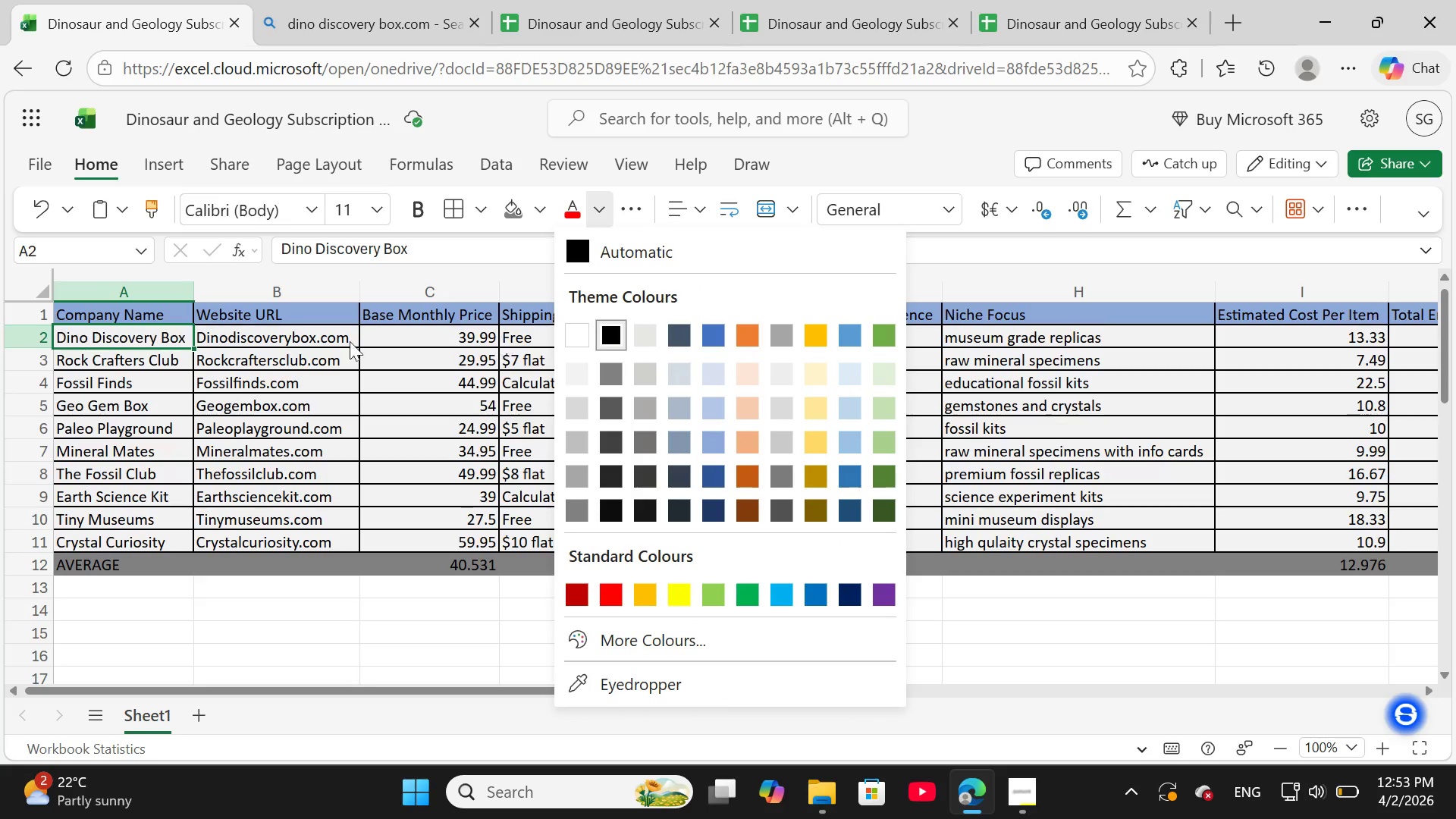 
left_click([112, 328])
 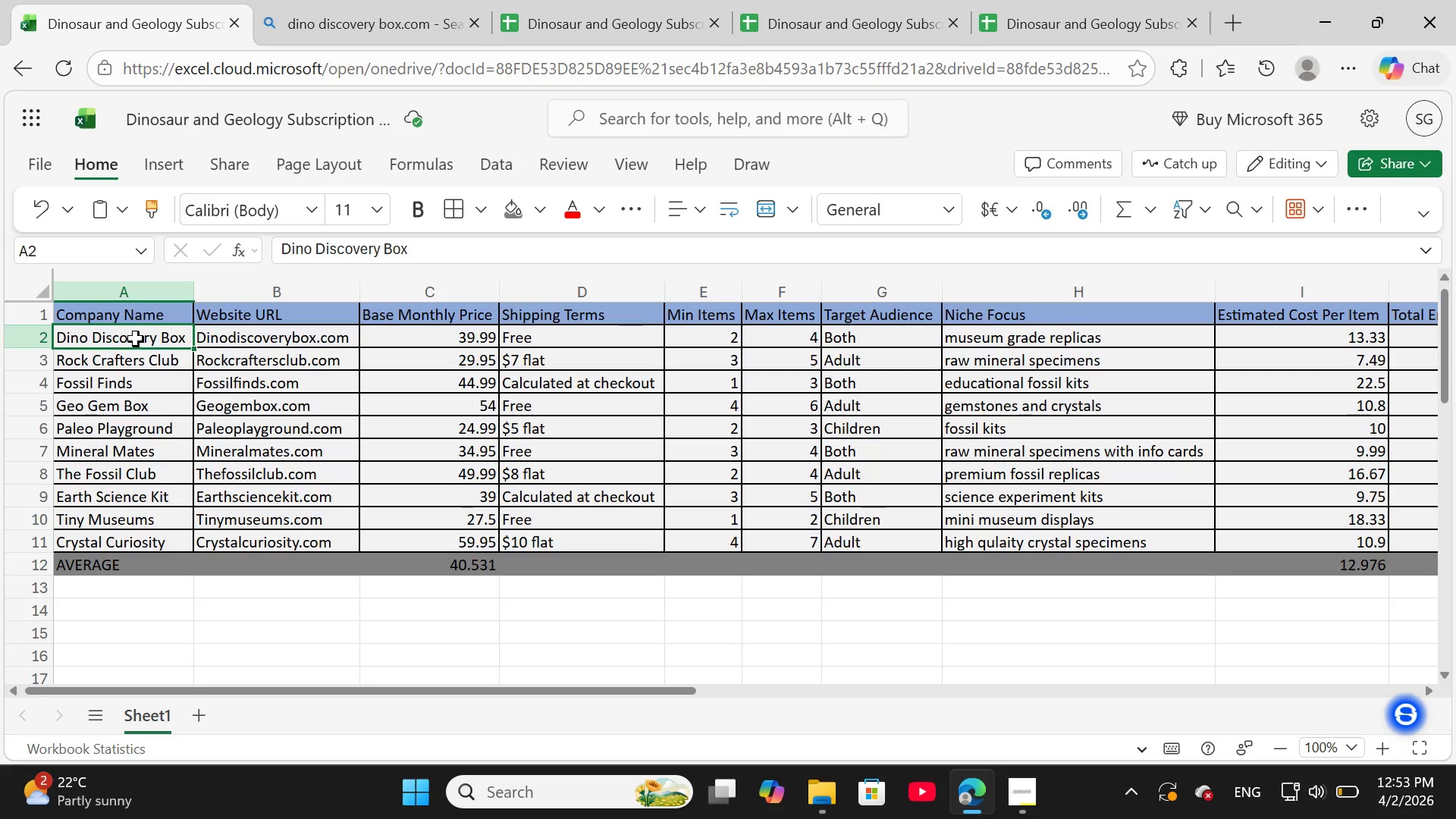 
wait(6.27)
 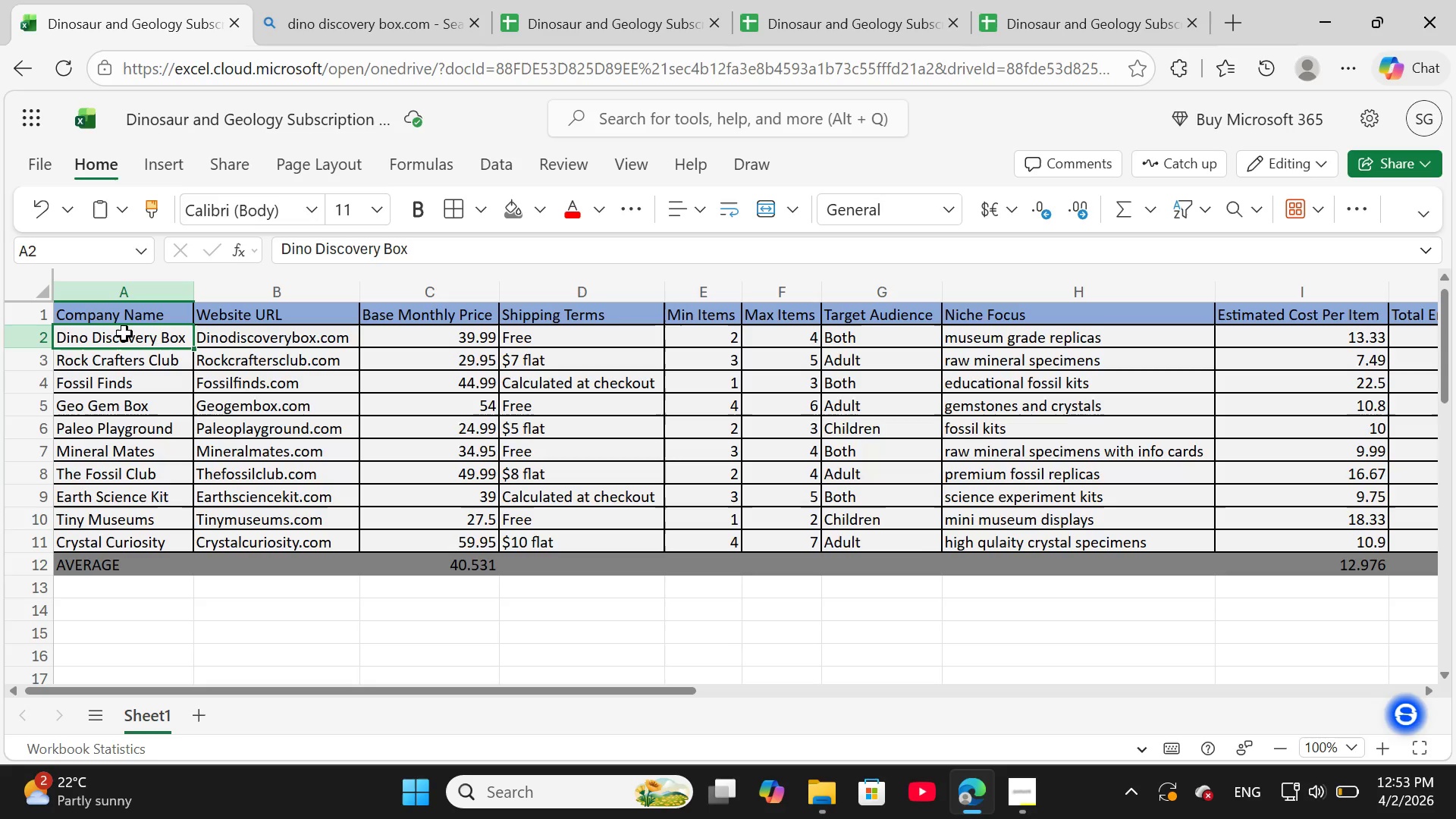 
left_click([591, 206])
 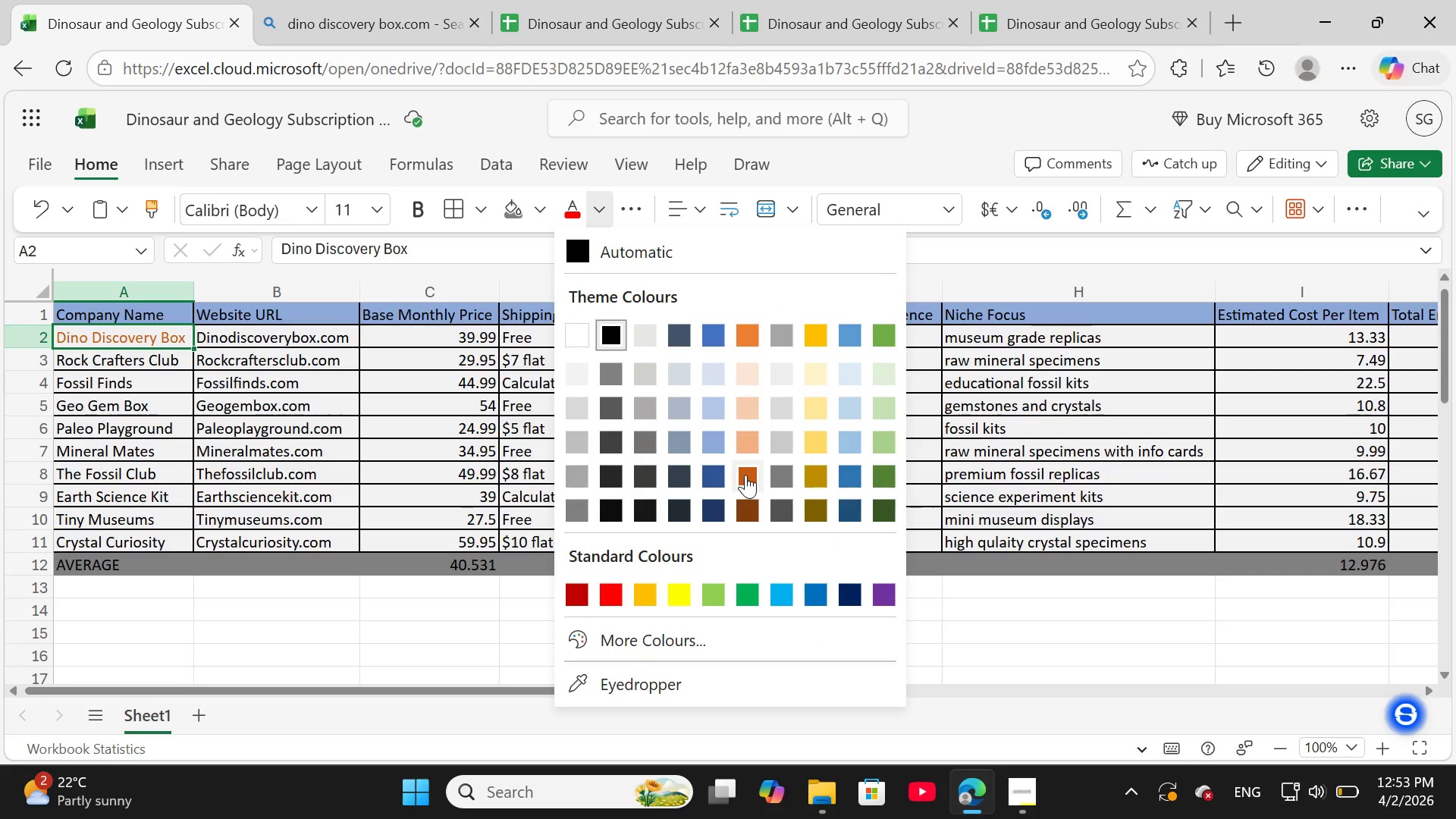 
wait(9.14)
 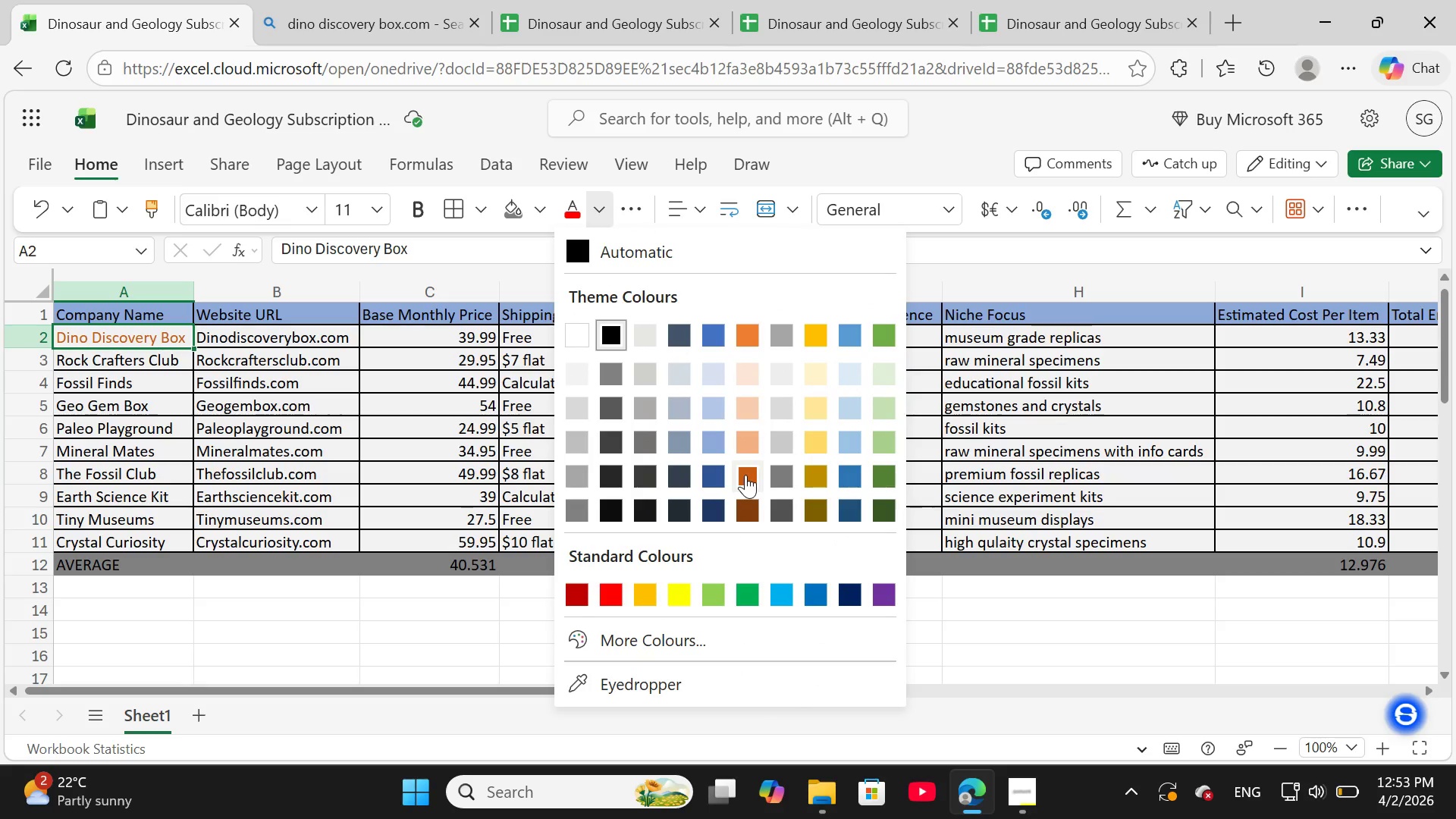 
left_click([102, 333])
 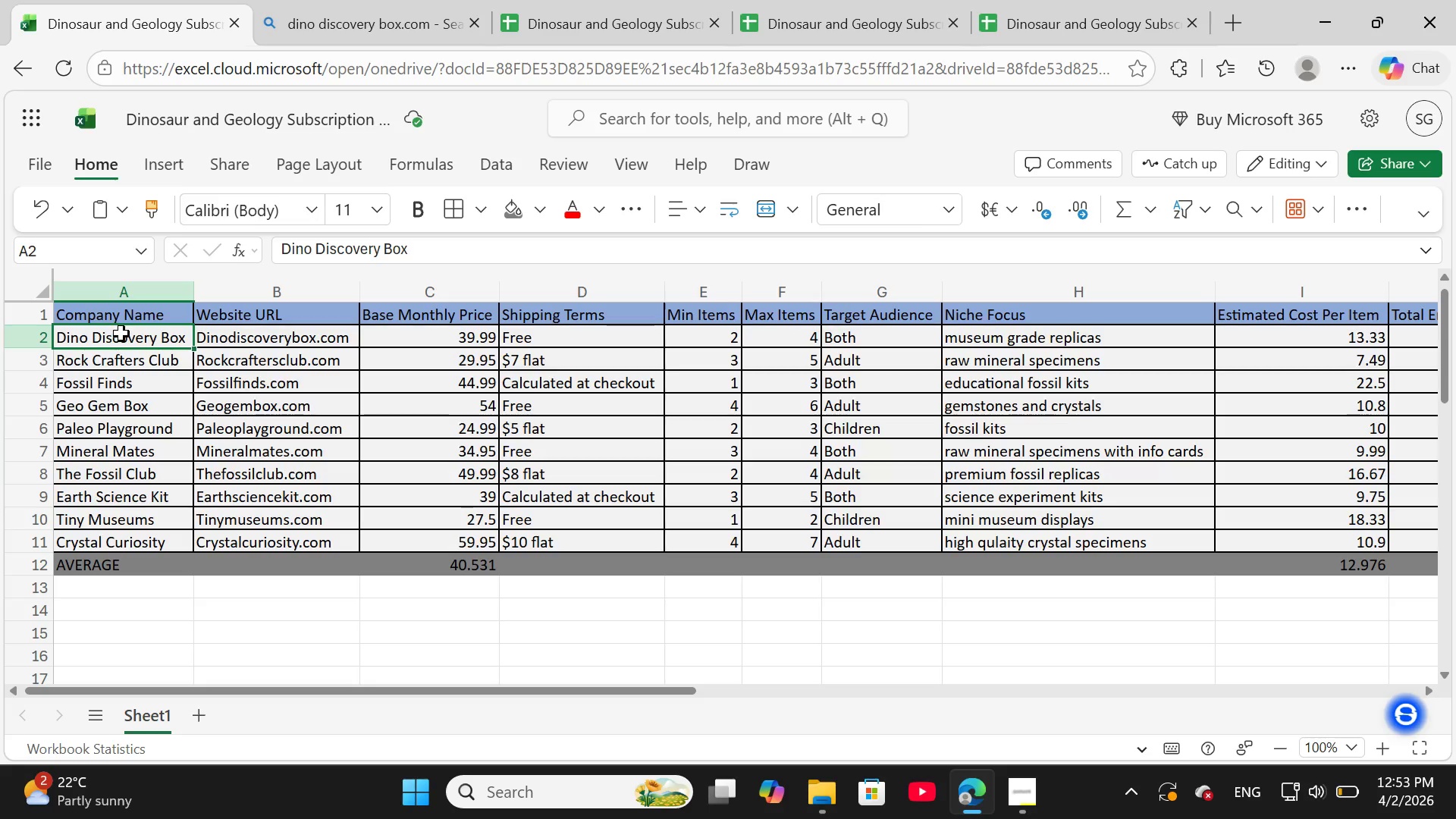 
left_click_drag(start_coordinate=[121, 334], to_coordinate=[127, 532])
 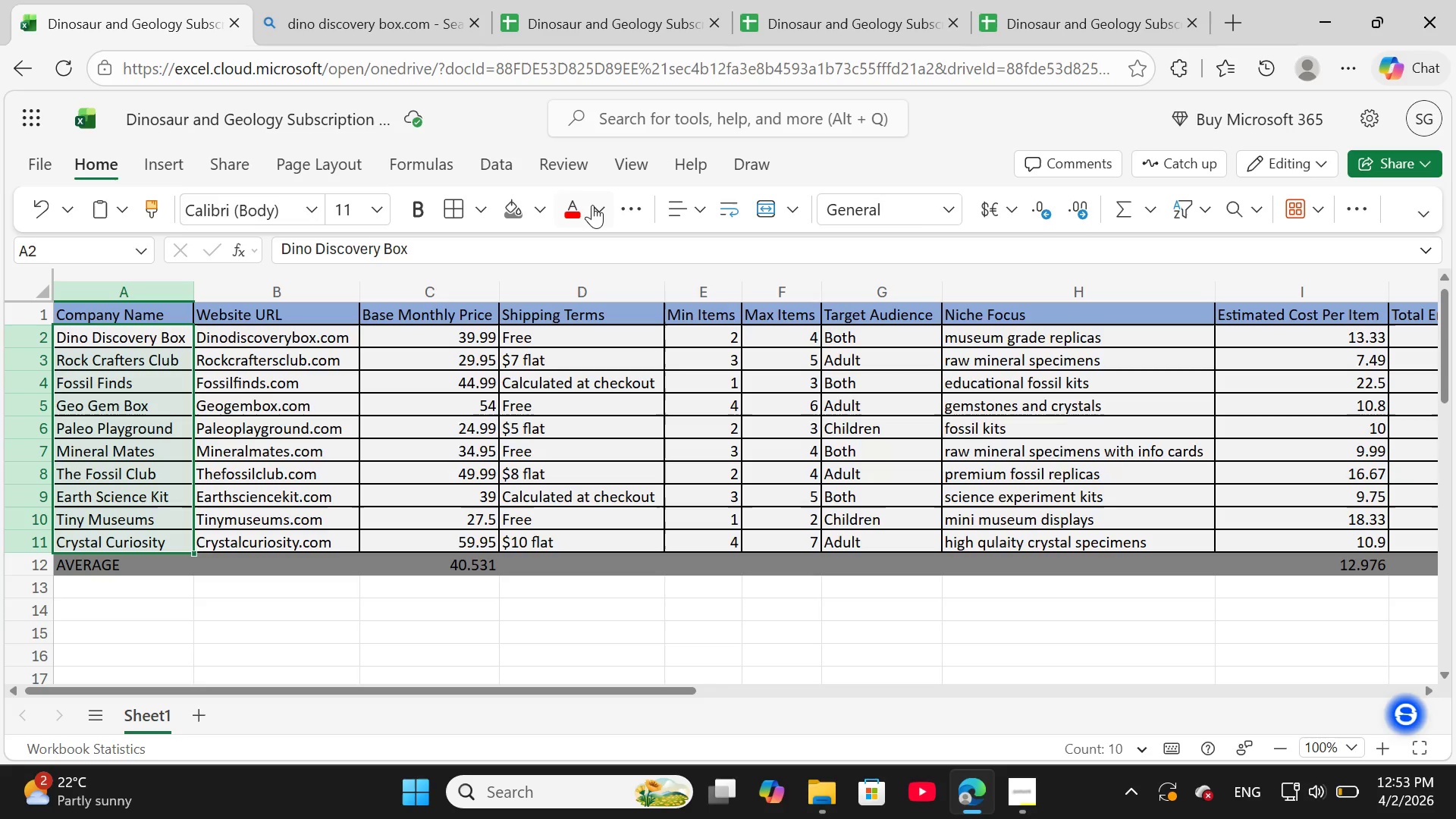 
left_click([599, 207])
 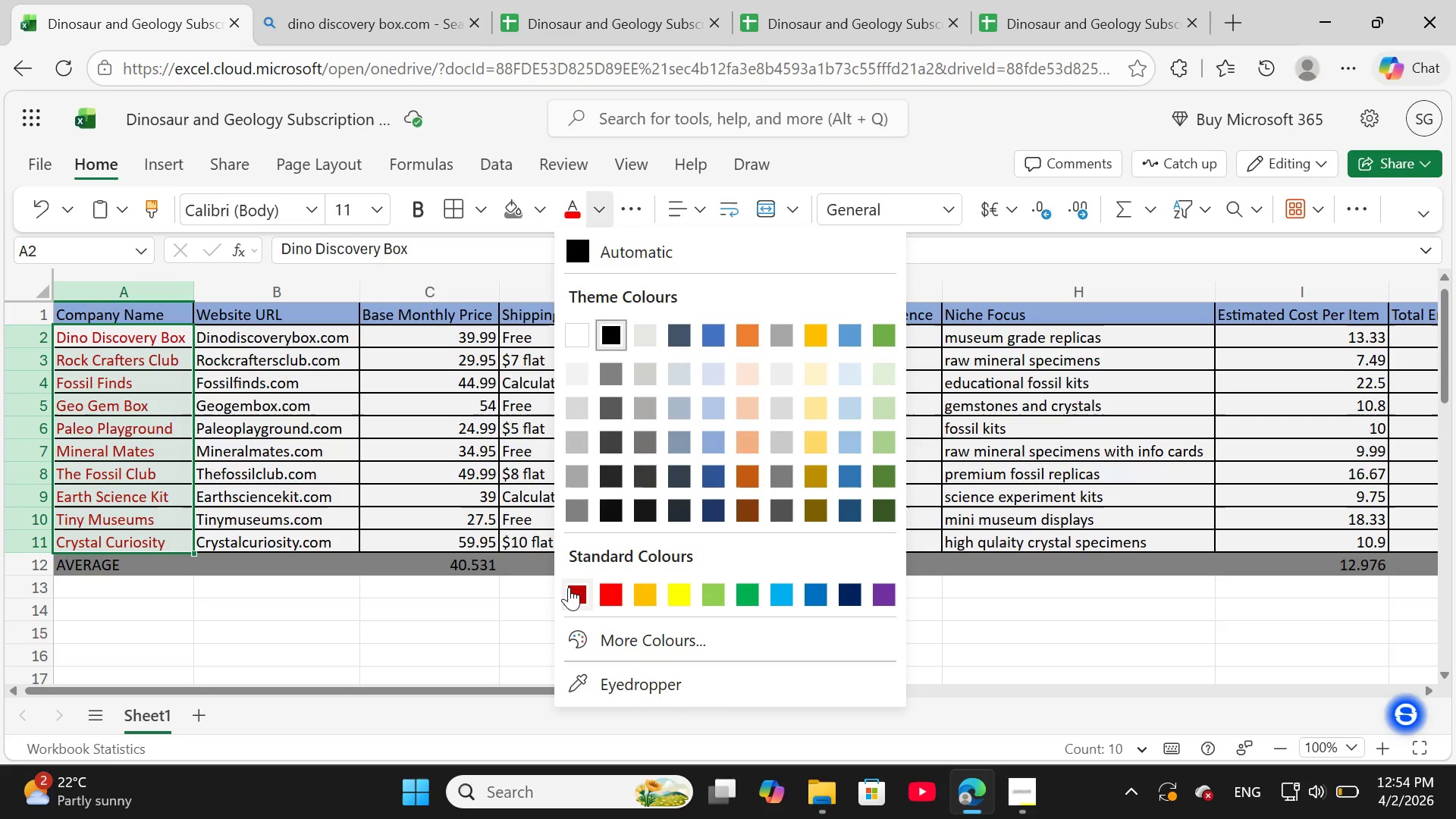 
wait(13.37)
 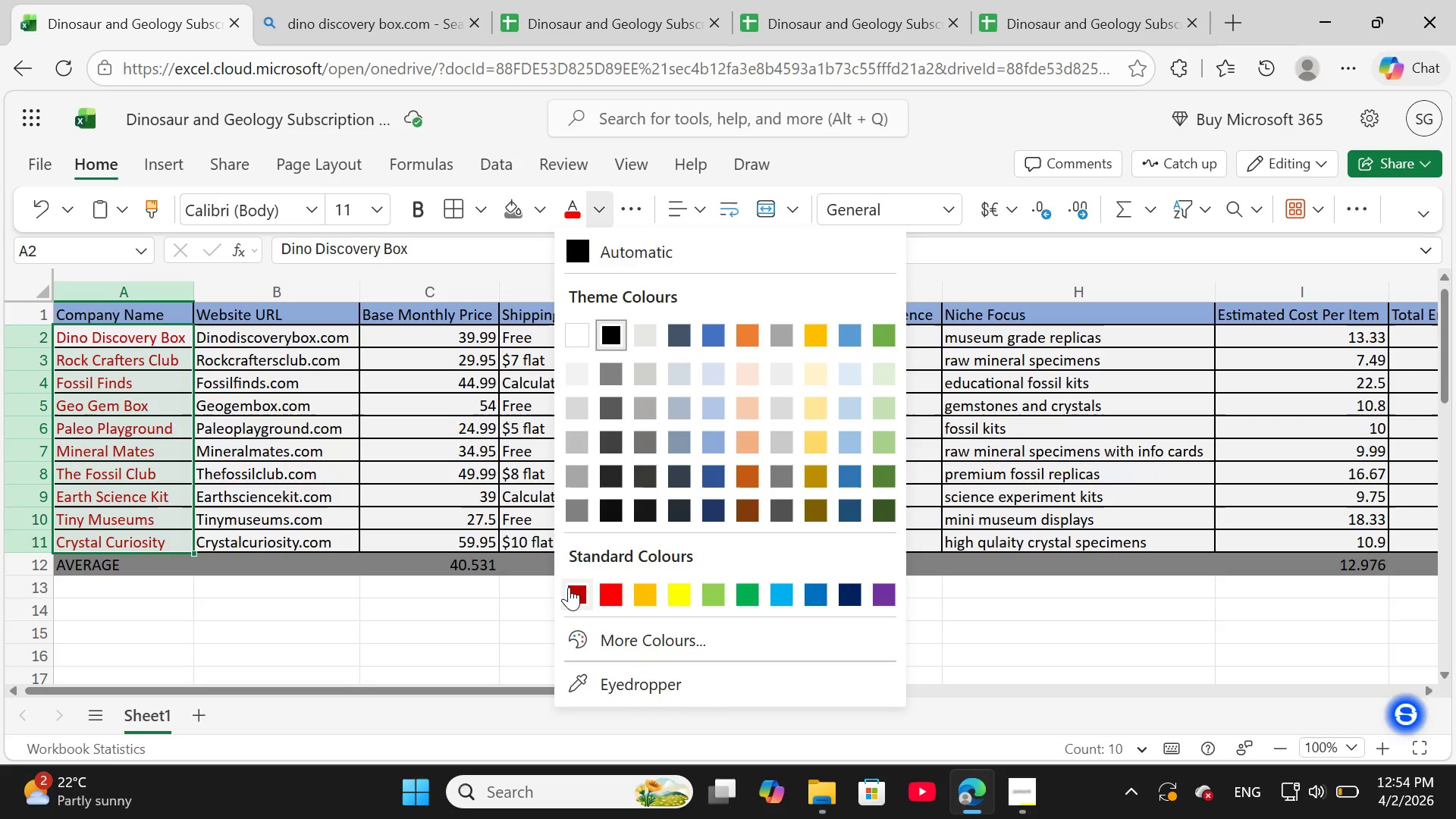 
mouse_move([886, 579])
 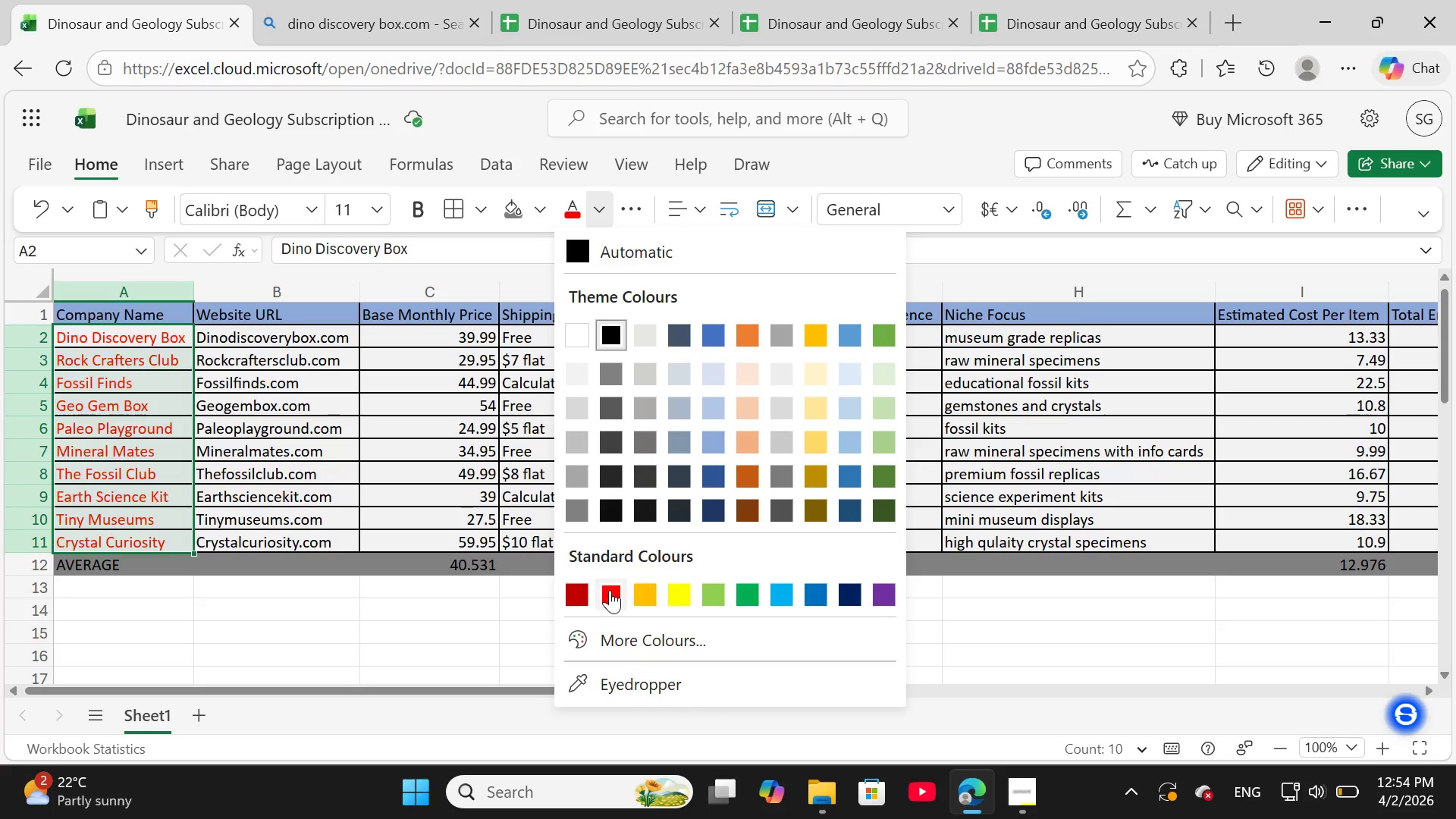 
wait(6.51)
 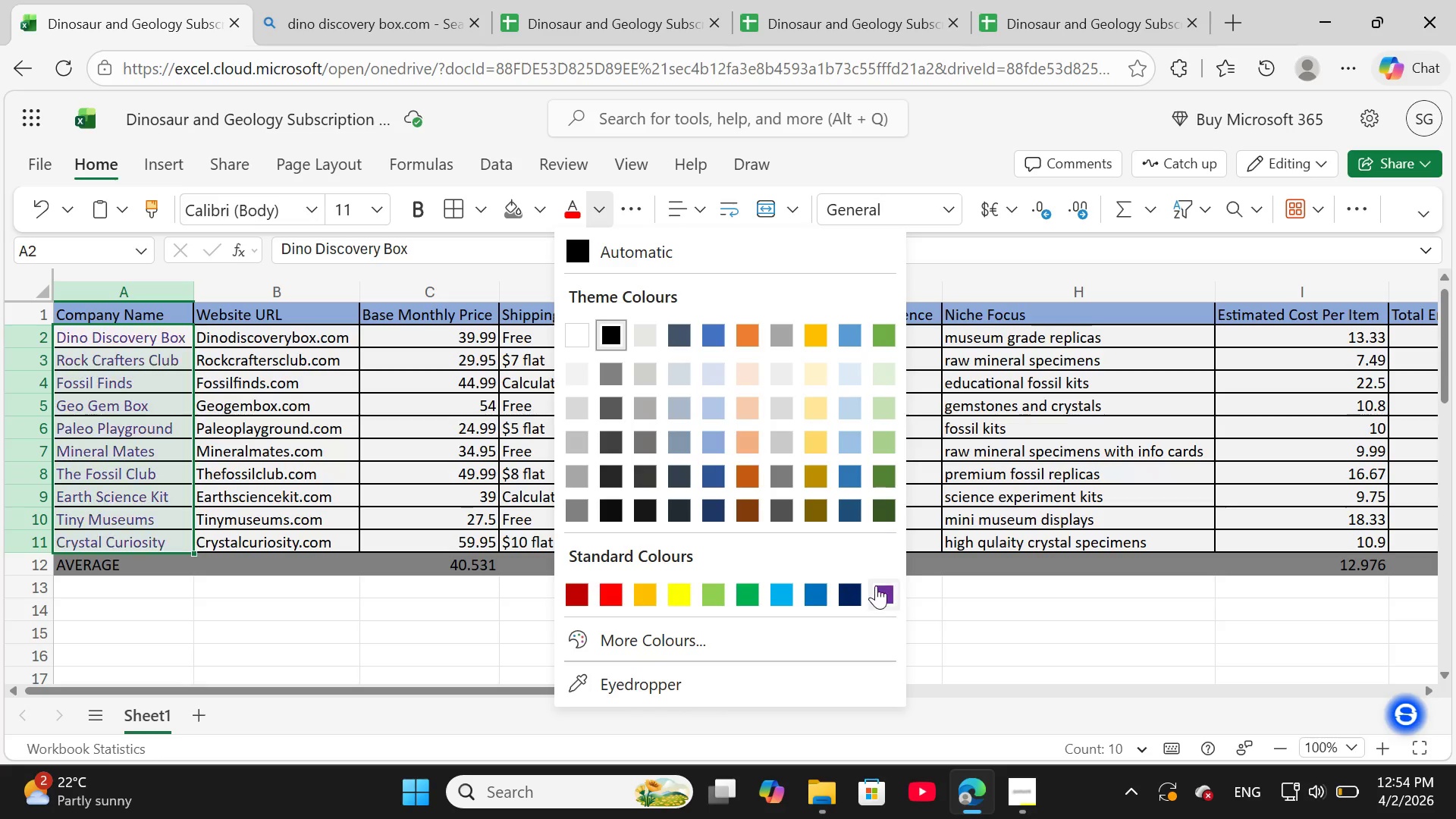 
left_click([1042, 278])
 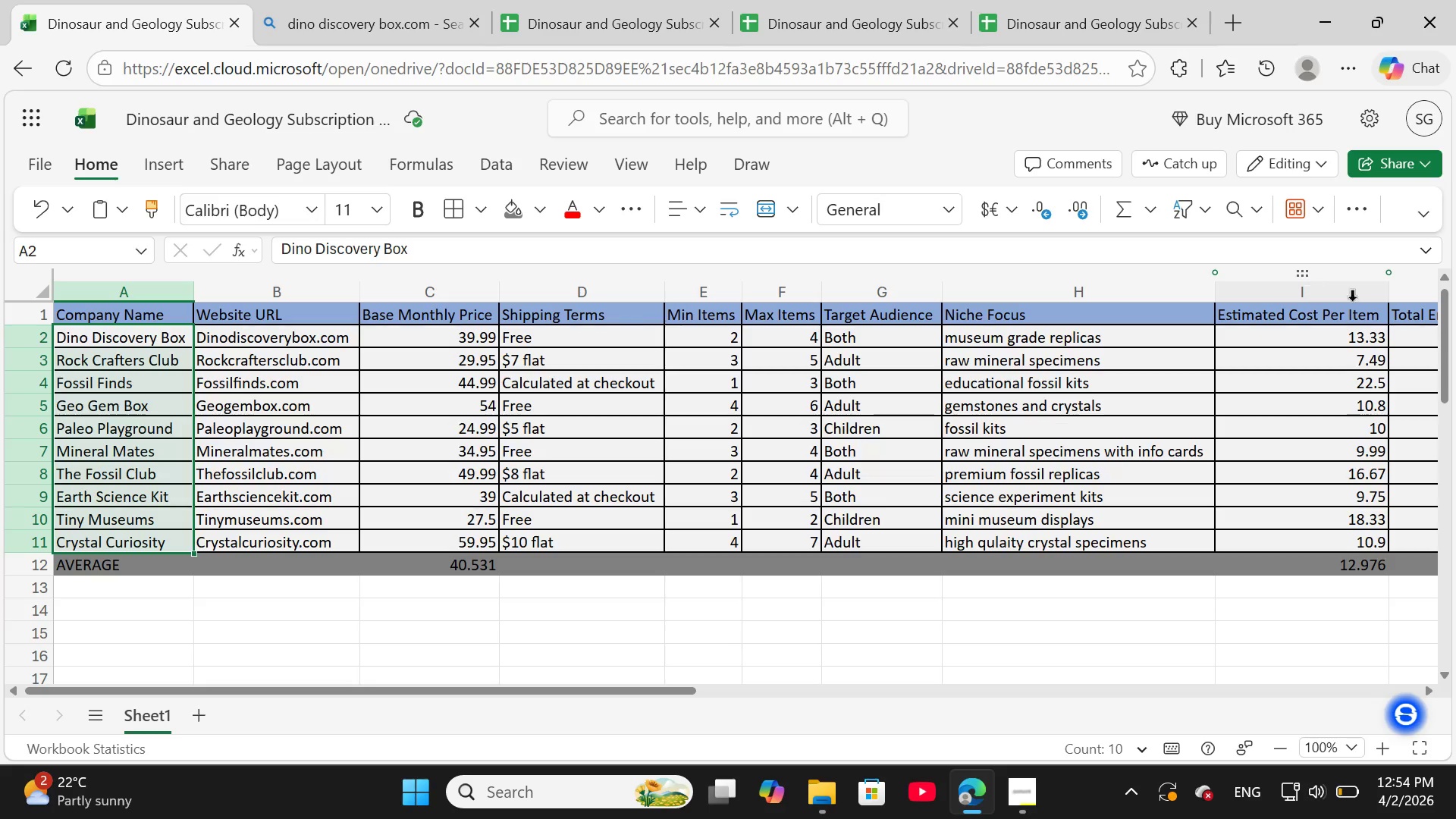 
wait(6.34)
 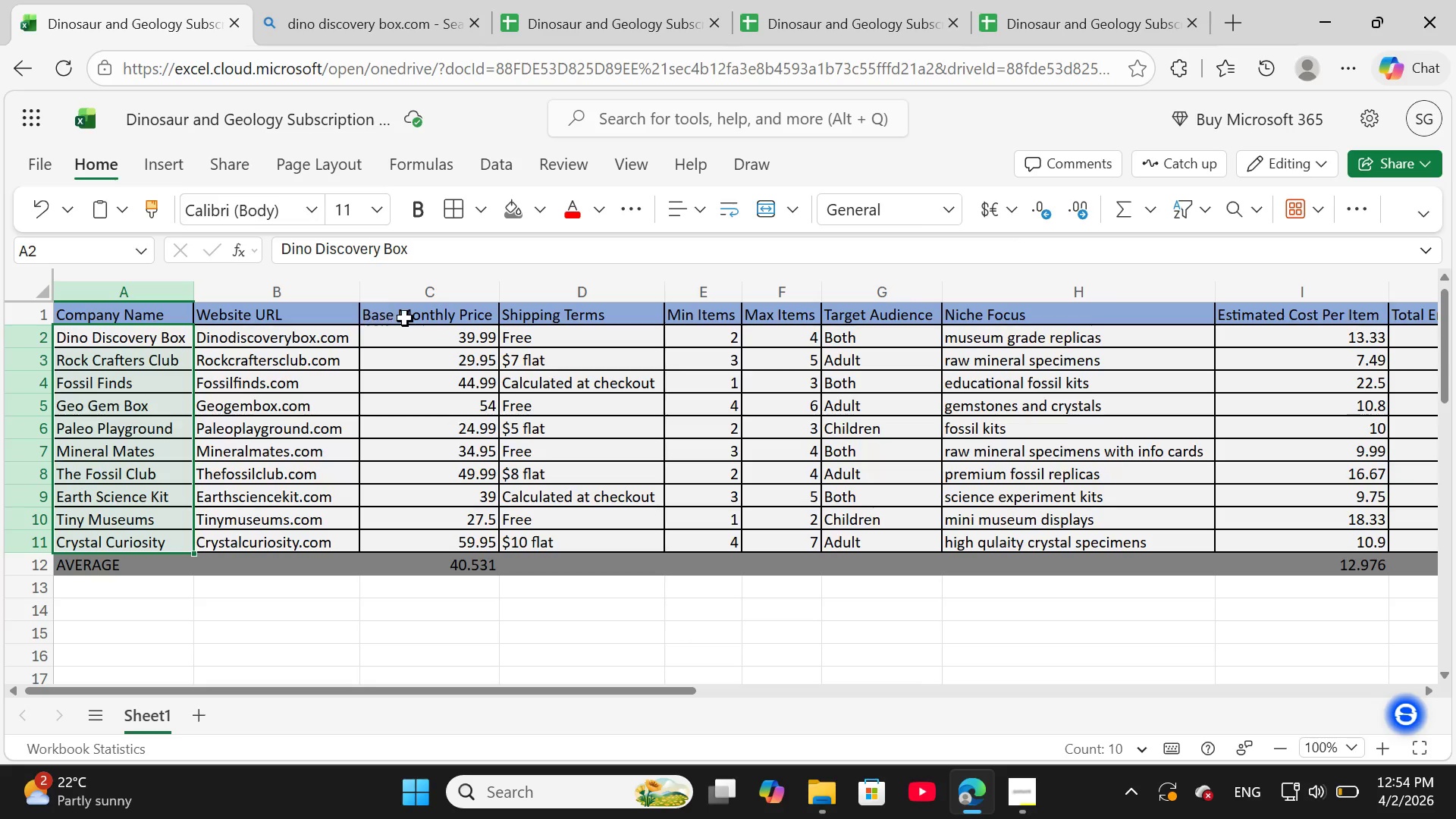 
left_click_drag(start_coordinate=[632, 695], to_coordinate=[429, 689])
 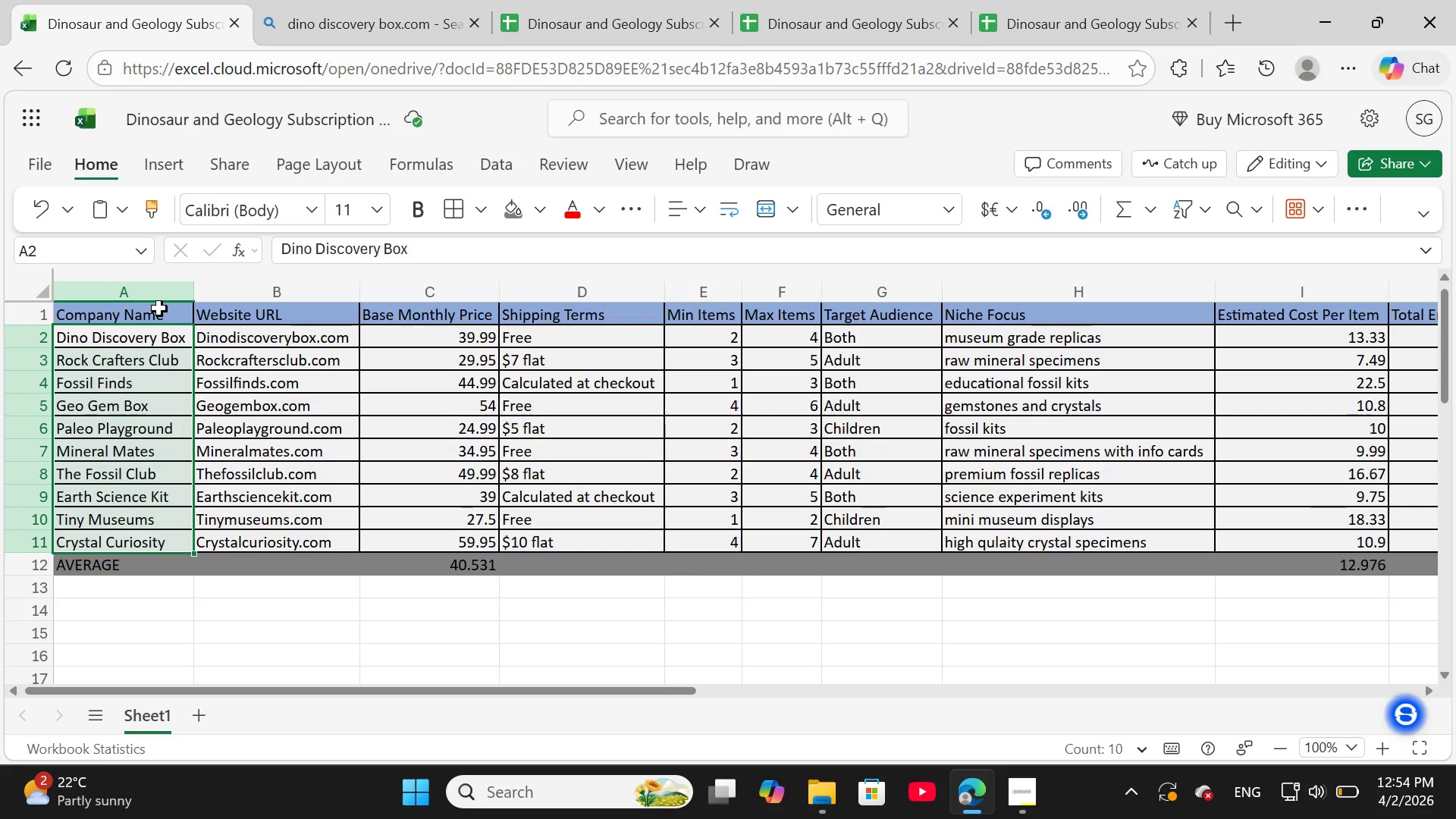 
left_click([168, 326])
 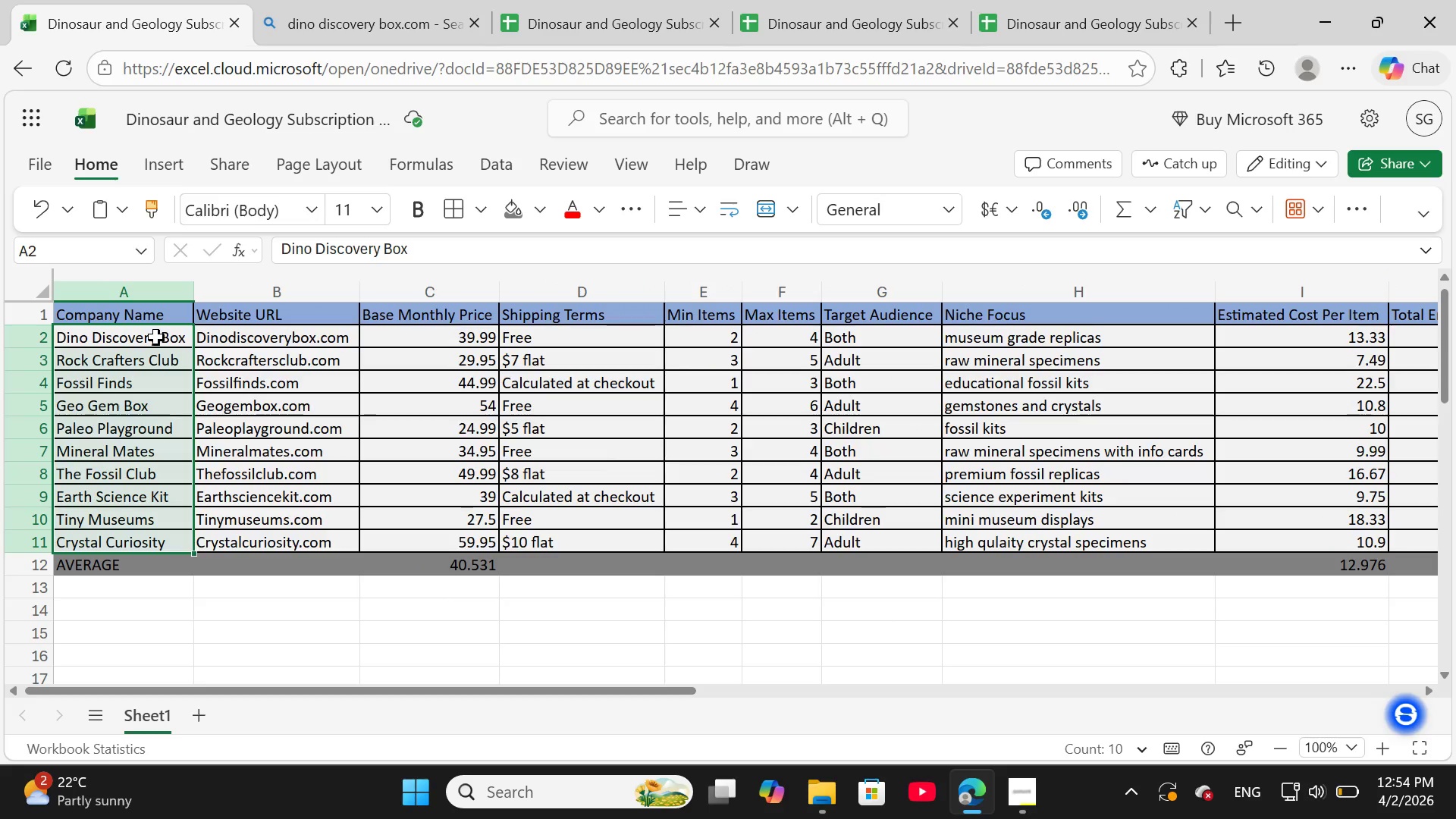 
left_click_drag(start_coordinate=[156, 337], to_coordinate=[152, 533])
 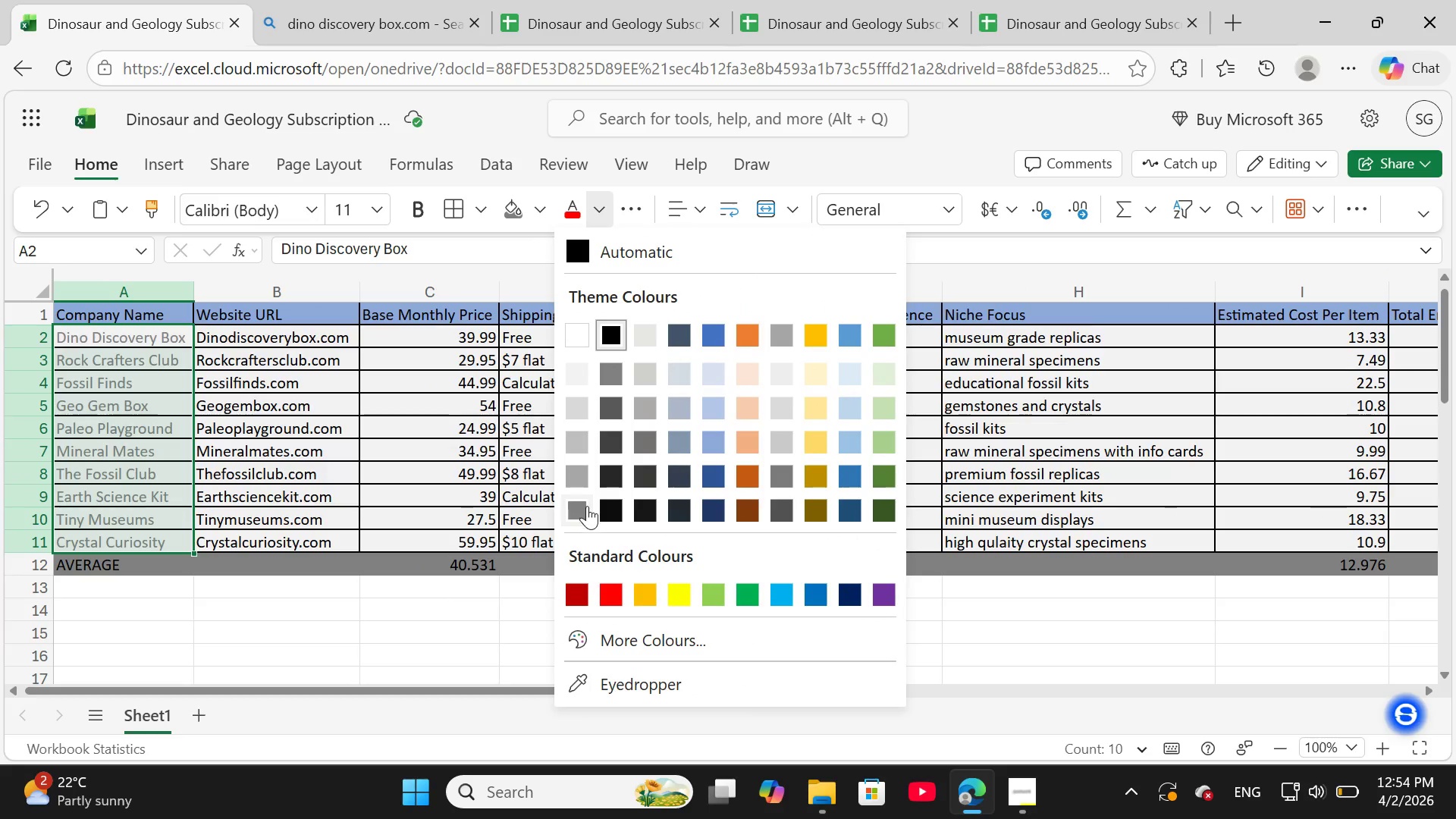 
left_click([575, 588])
 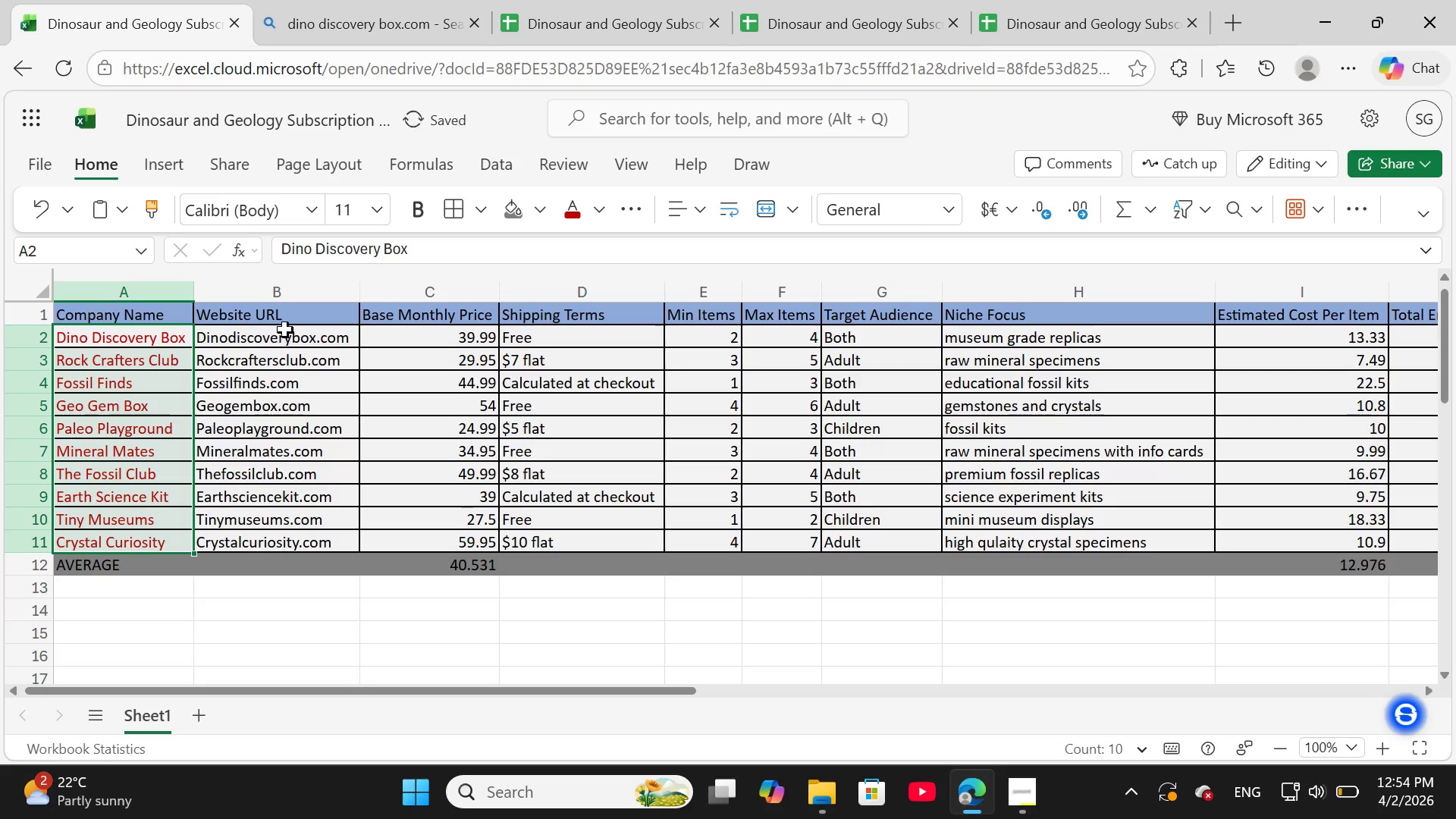 
left_click([293, 337])
 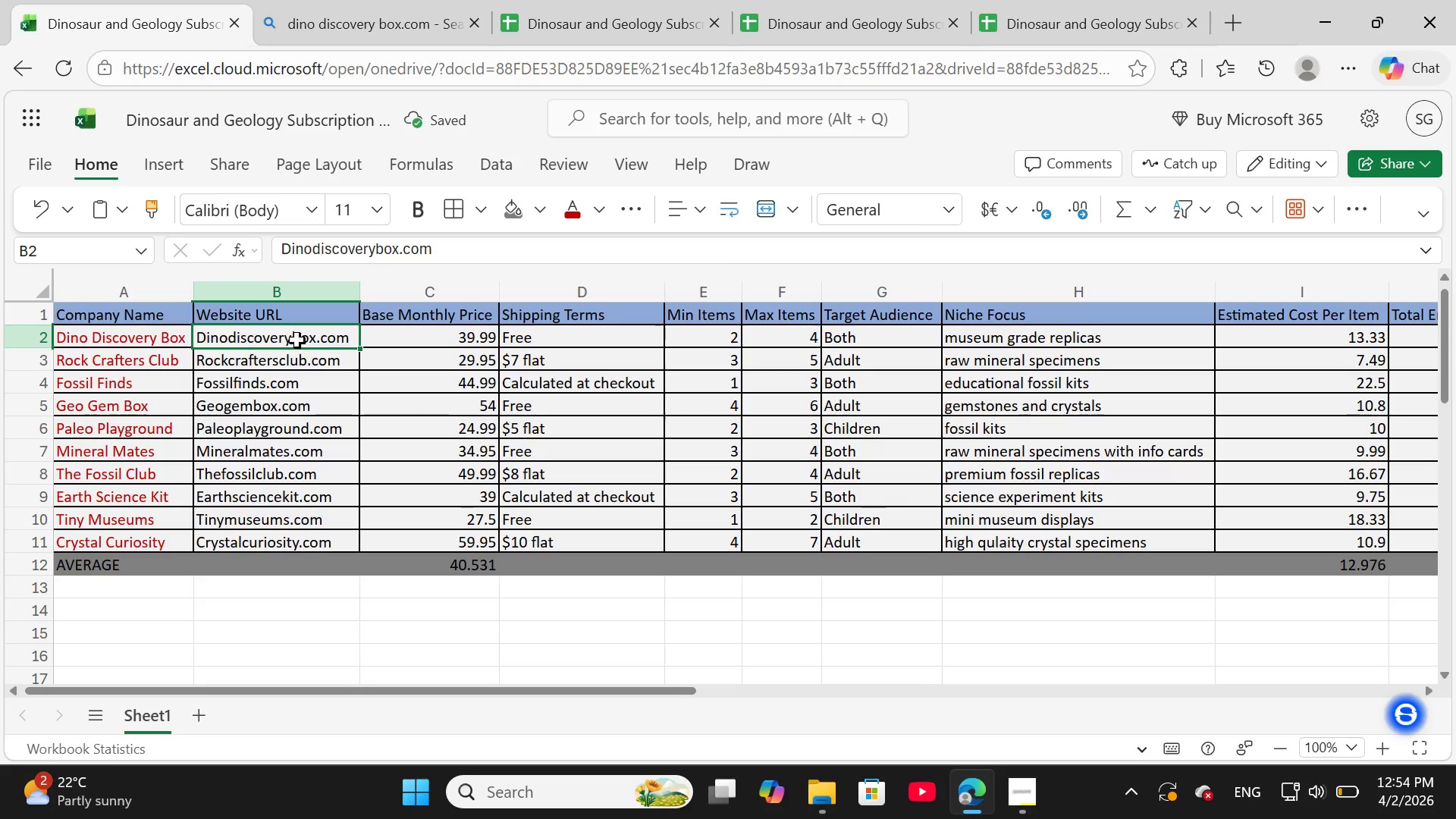 
left_click_drag(start_coordinate=[297, 340], to_coordinate=[305, 530])
 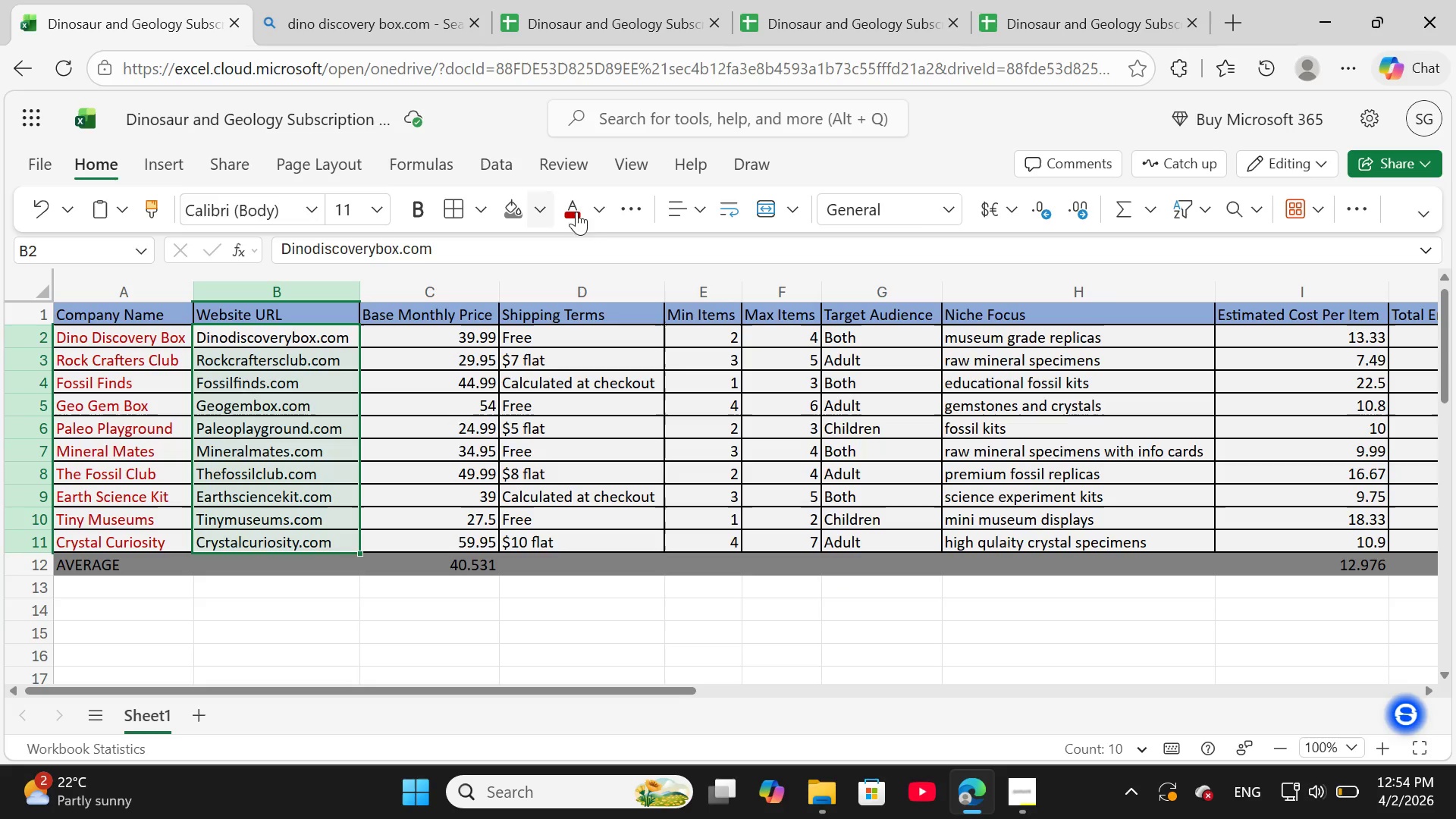 
left_click([601, 209])
 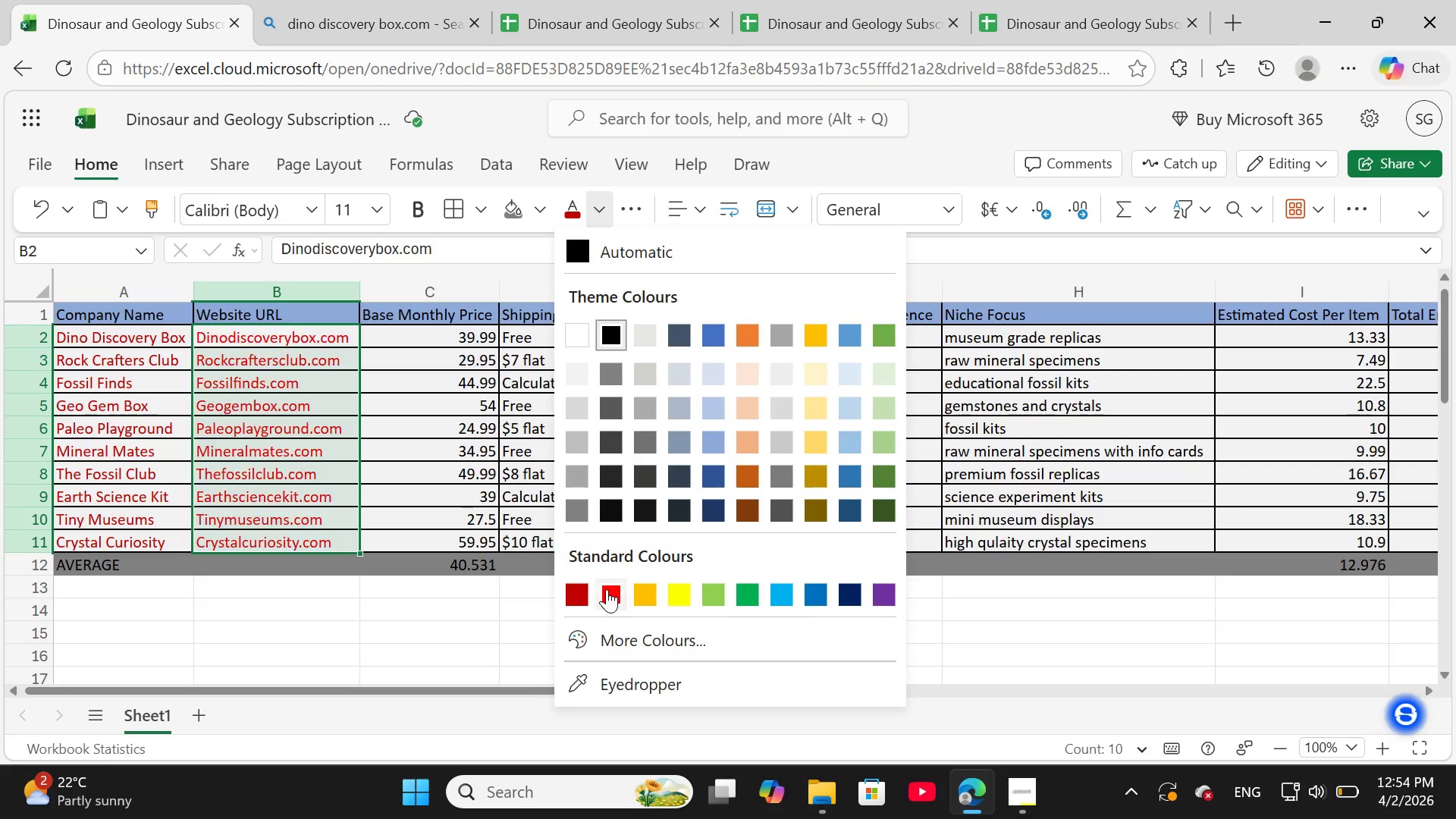 
left_click([607, 594])
 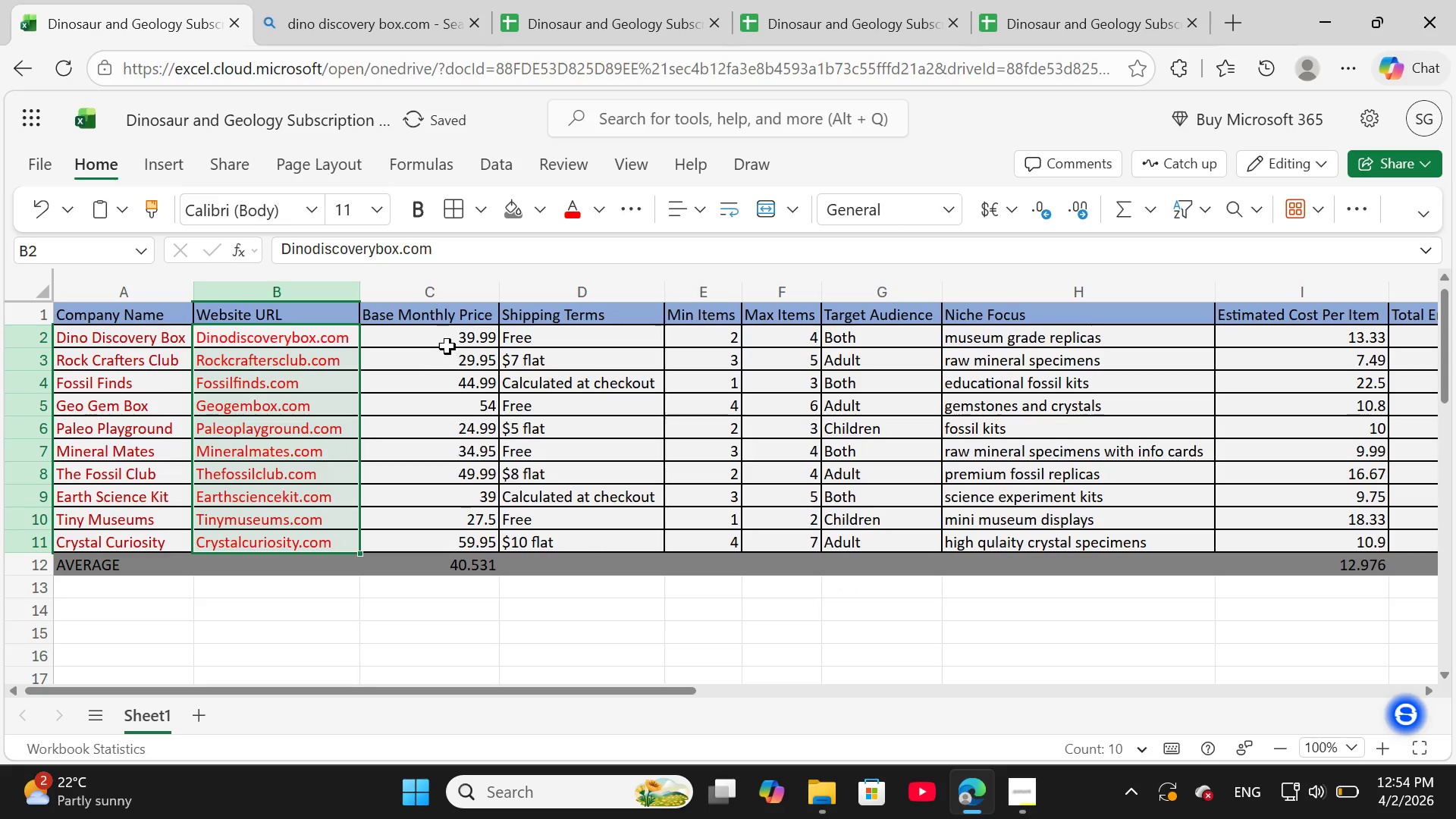 
left_click([447, 345])
 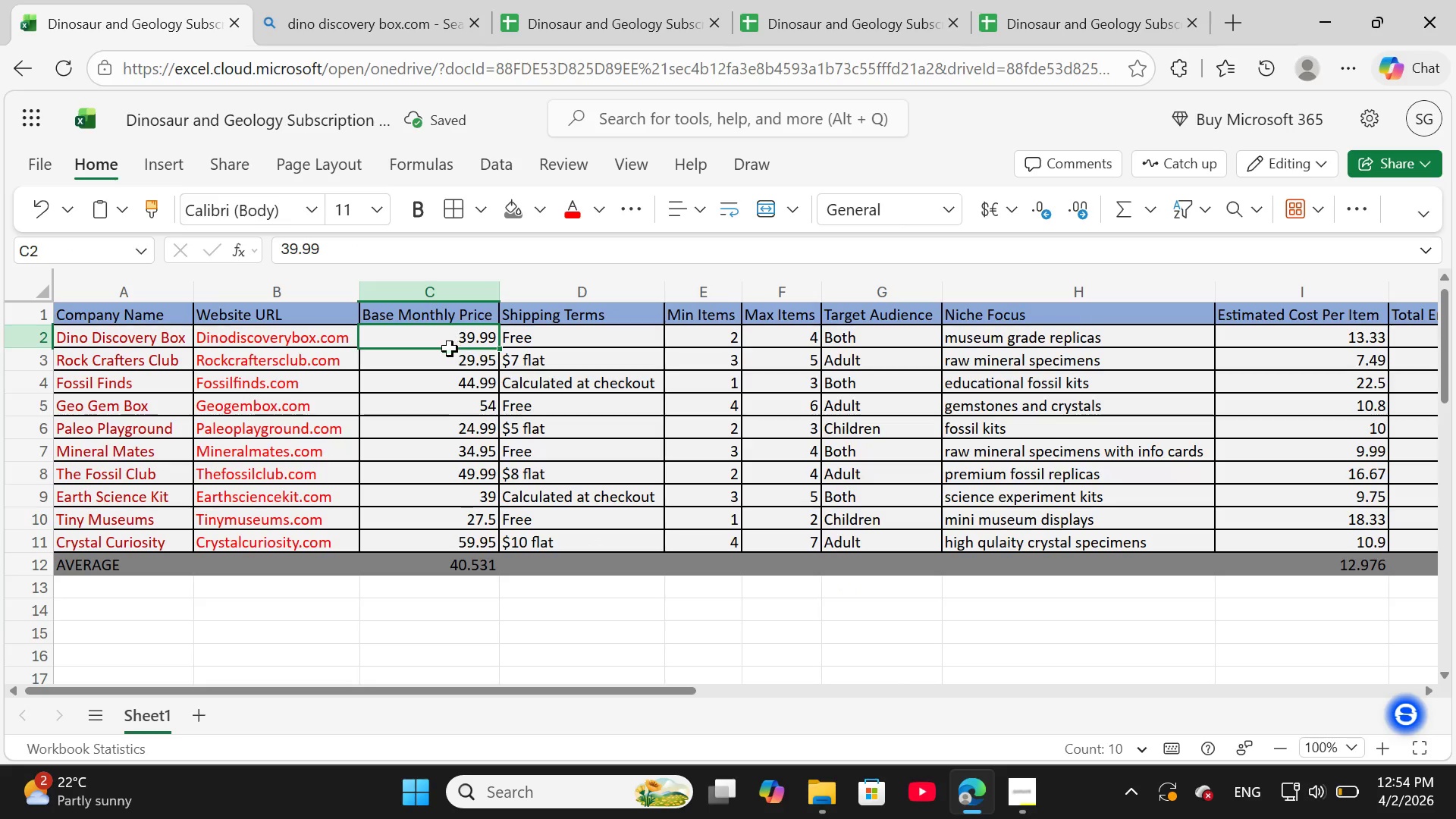 
left_click_drag(start_coordinate=[448, 340], to_coordinate=[458, 535])
 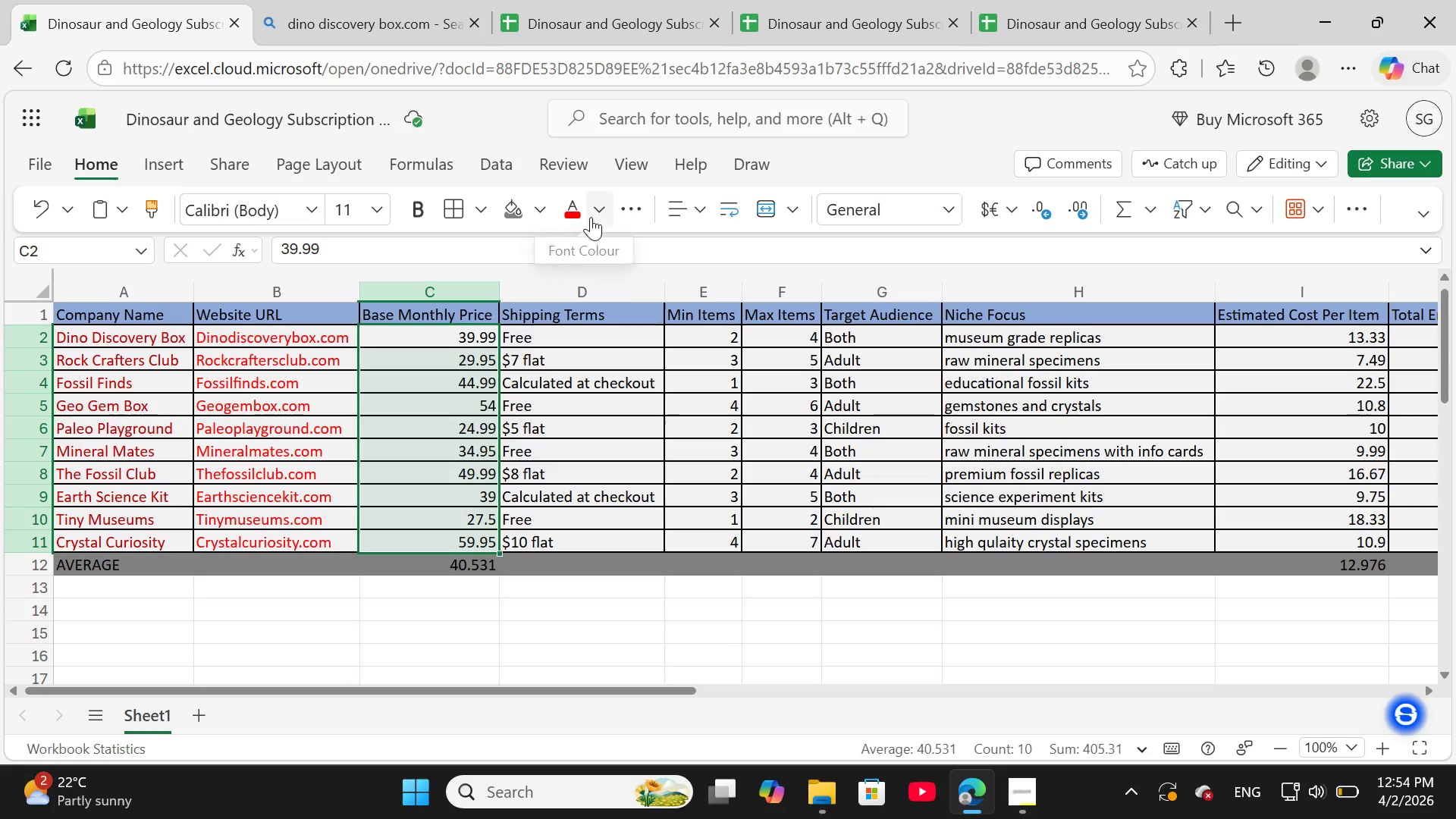 
left_click([592, 212])
 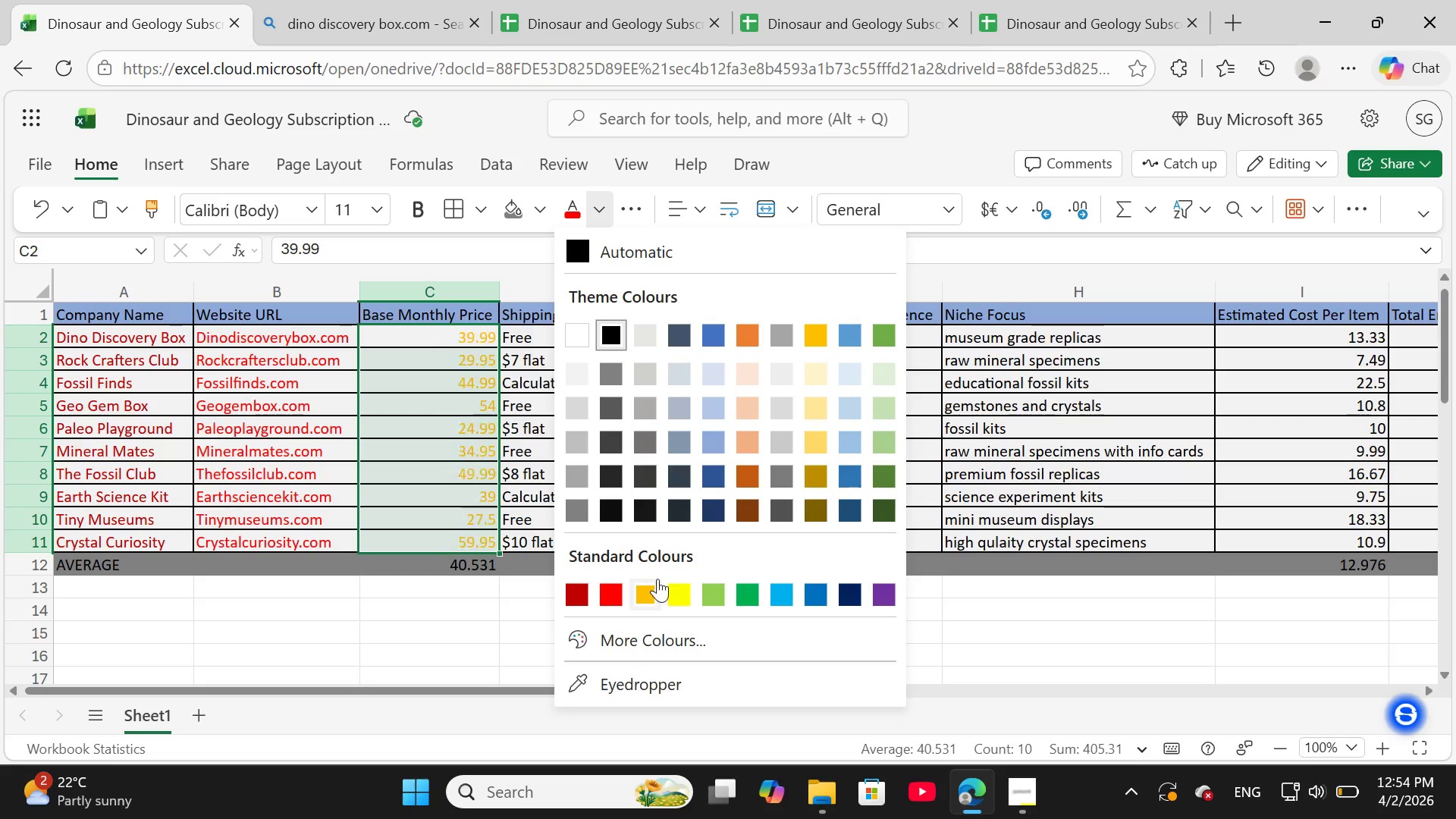 
left_click([648, 590])
 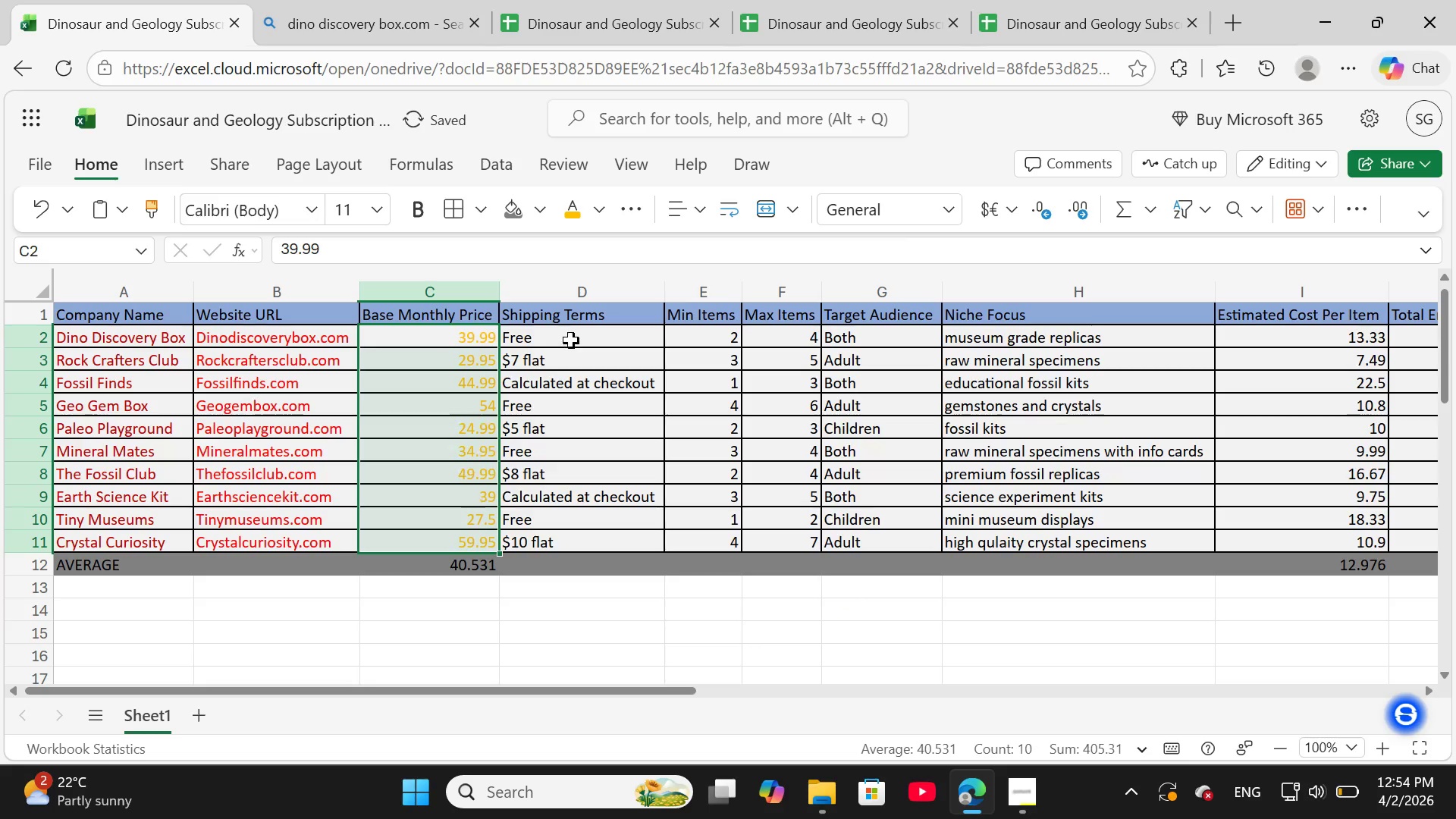 
left_click([573, 335])
 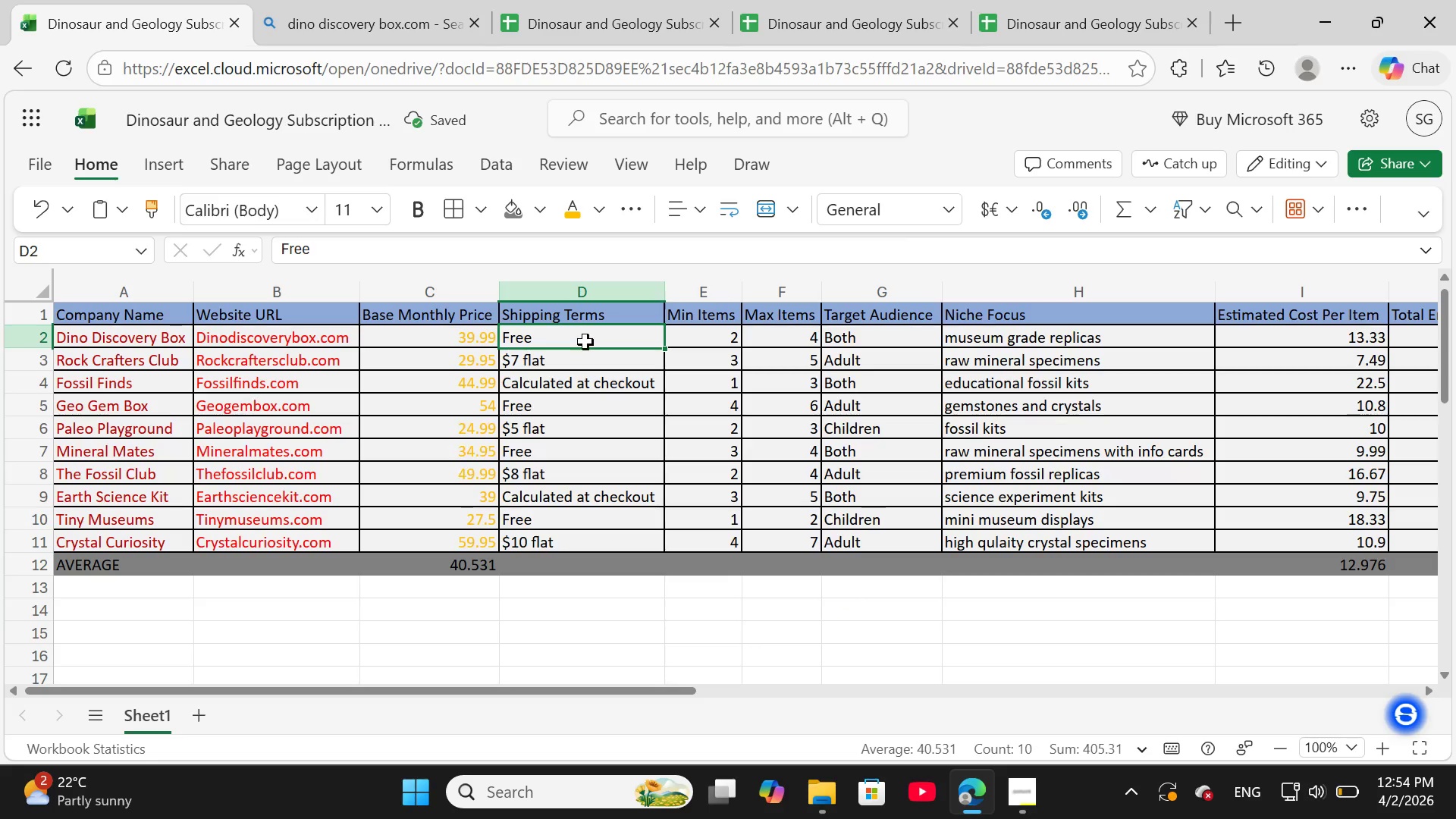 
left_click_drag(start_coordinate=[585, 342], to_coordinate=[594, 533])
 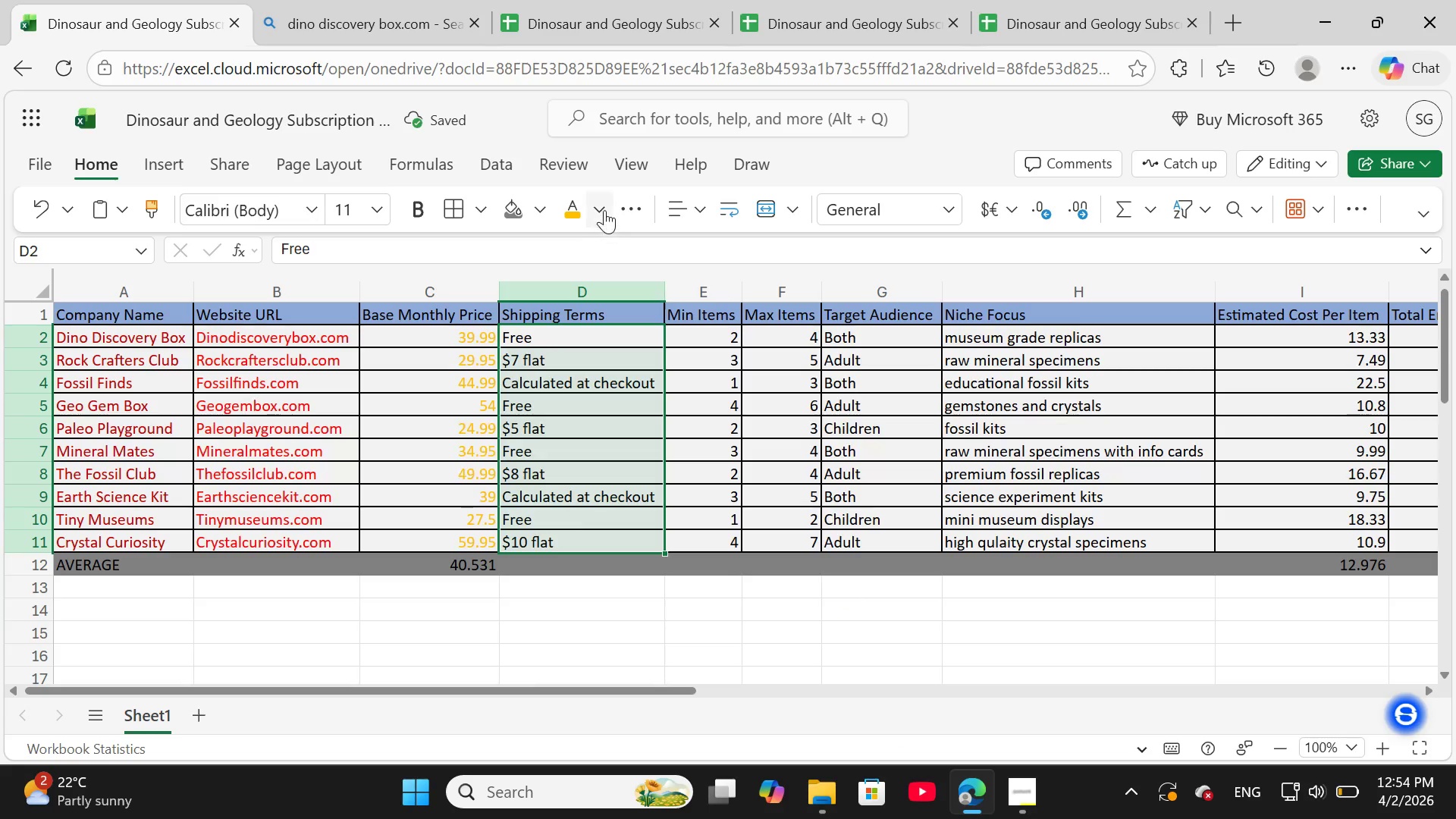 
left_click([604, 210])
 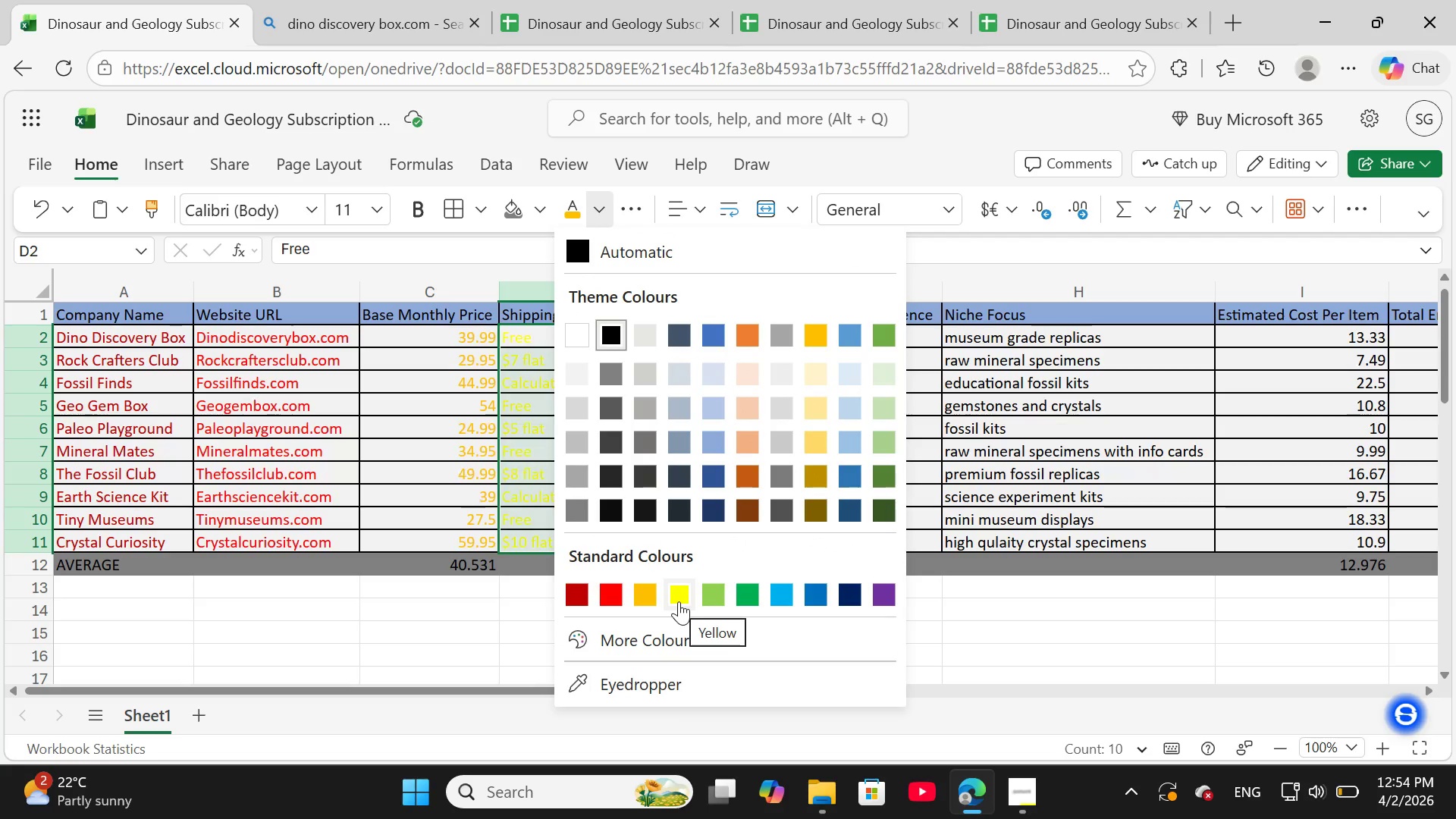 
wait(5.28)
 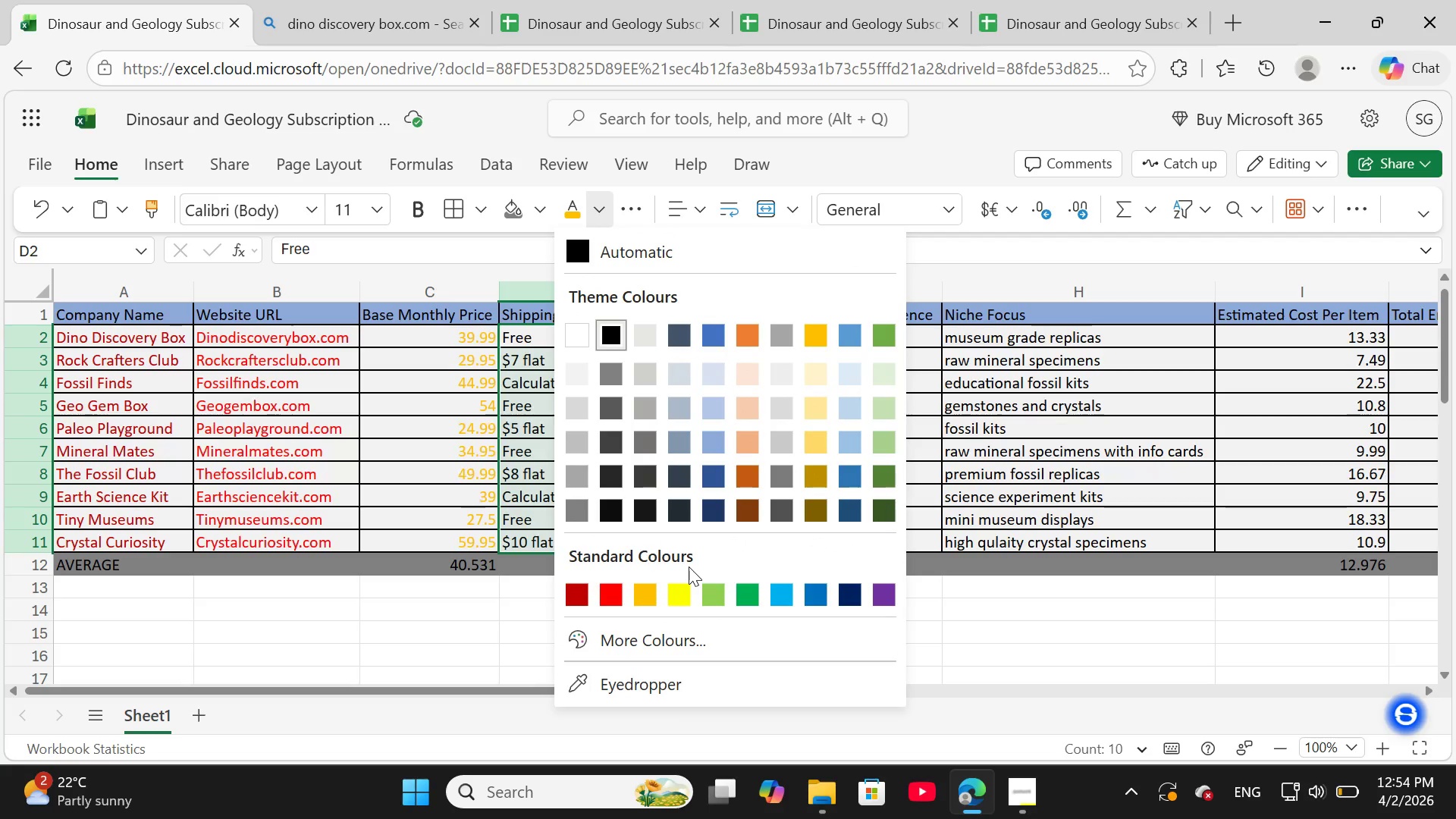 
left_click([680, 598])
 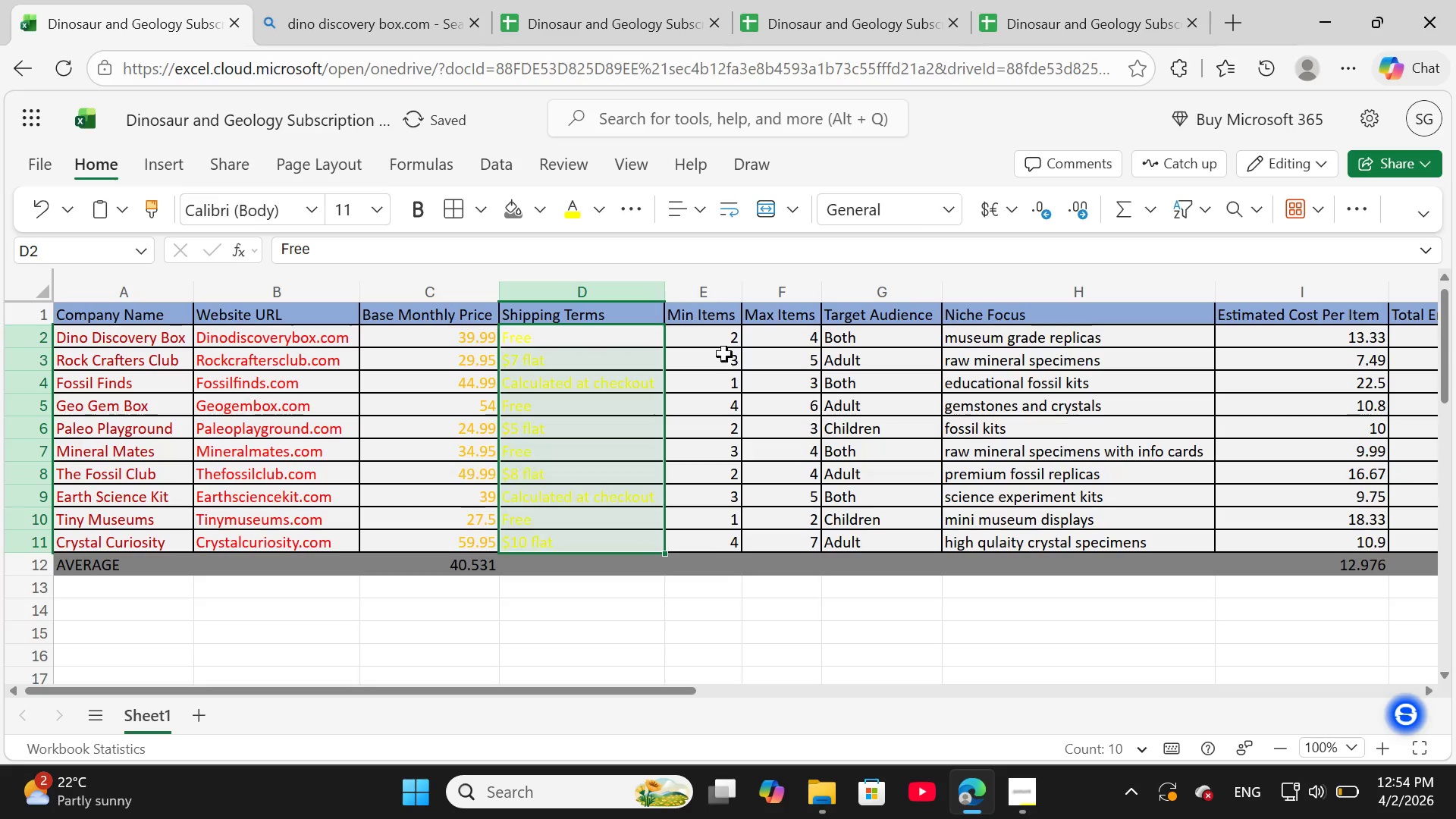 
left_click([717, 336])
 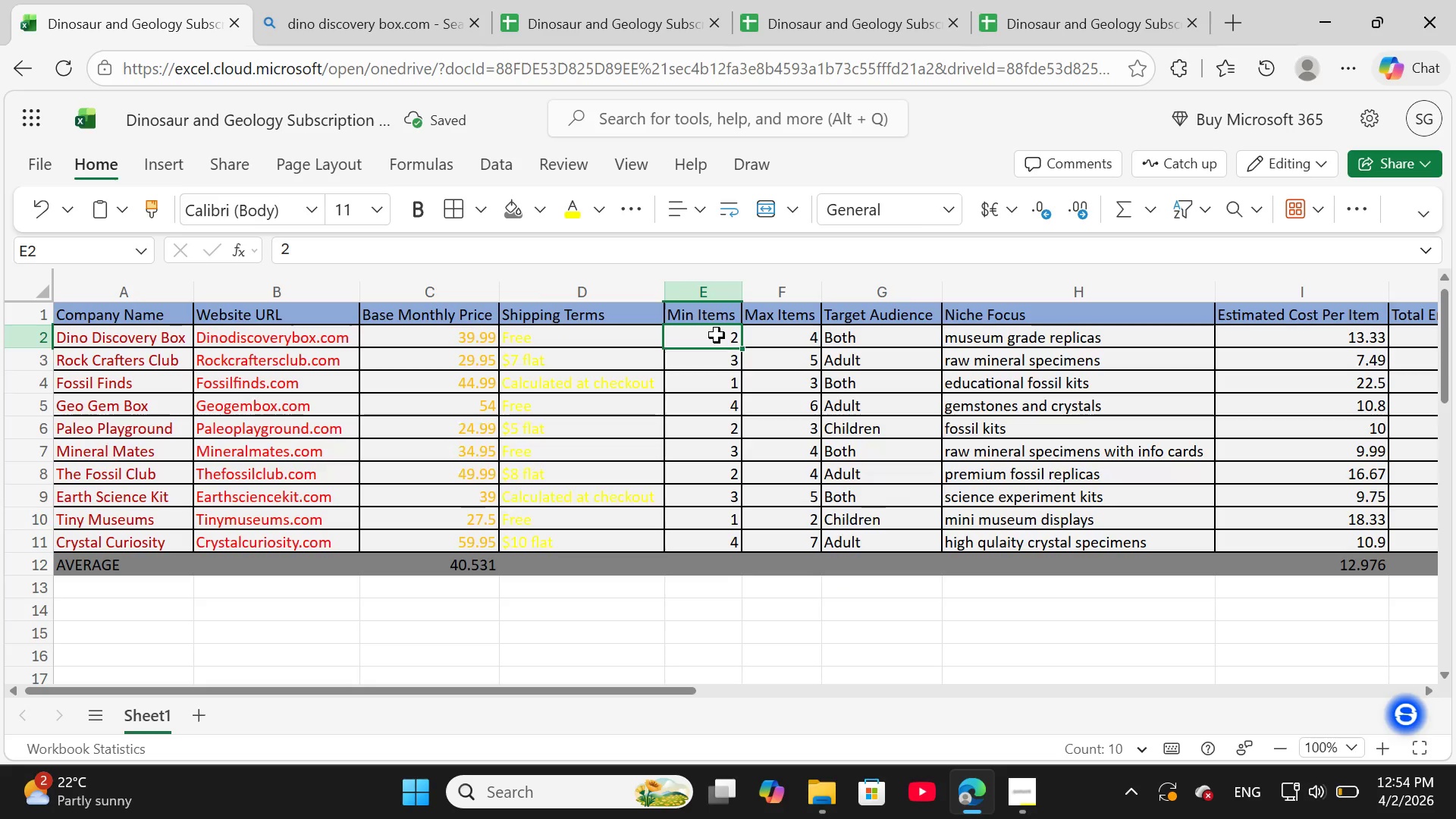 
left_click_drag(start_coordinate=[717, 335], to_coordinate=[718, 546])
 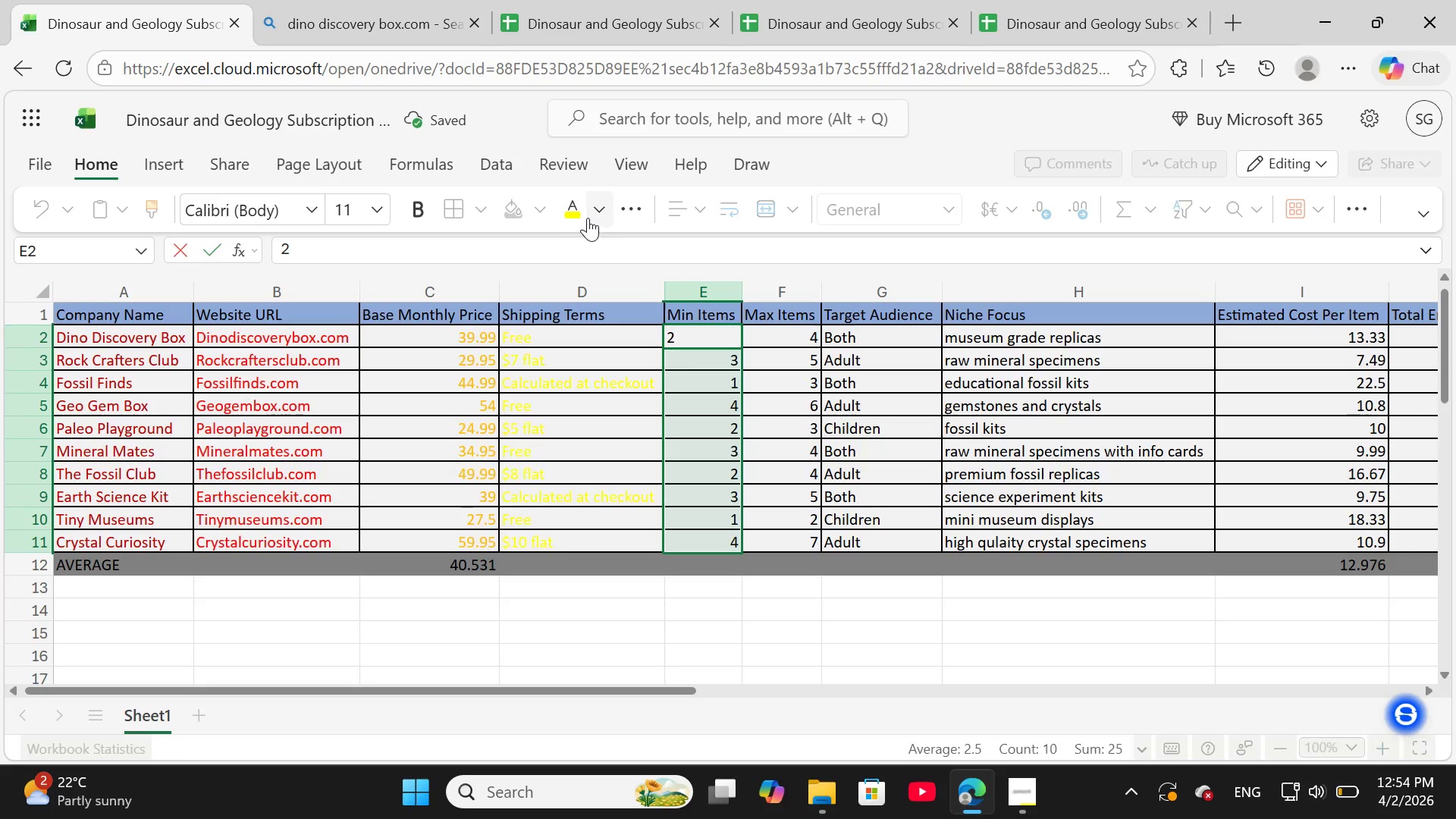 
left_click([596, 216])
 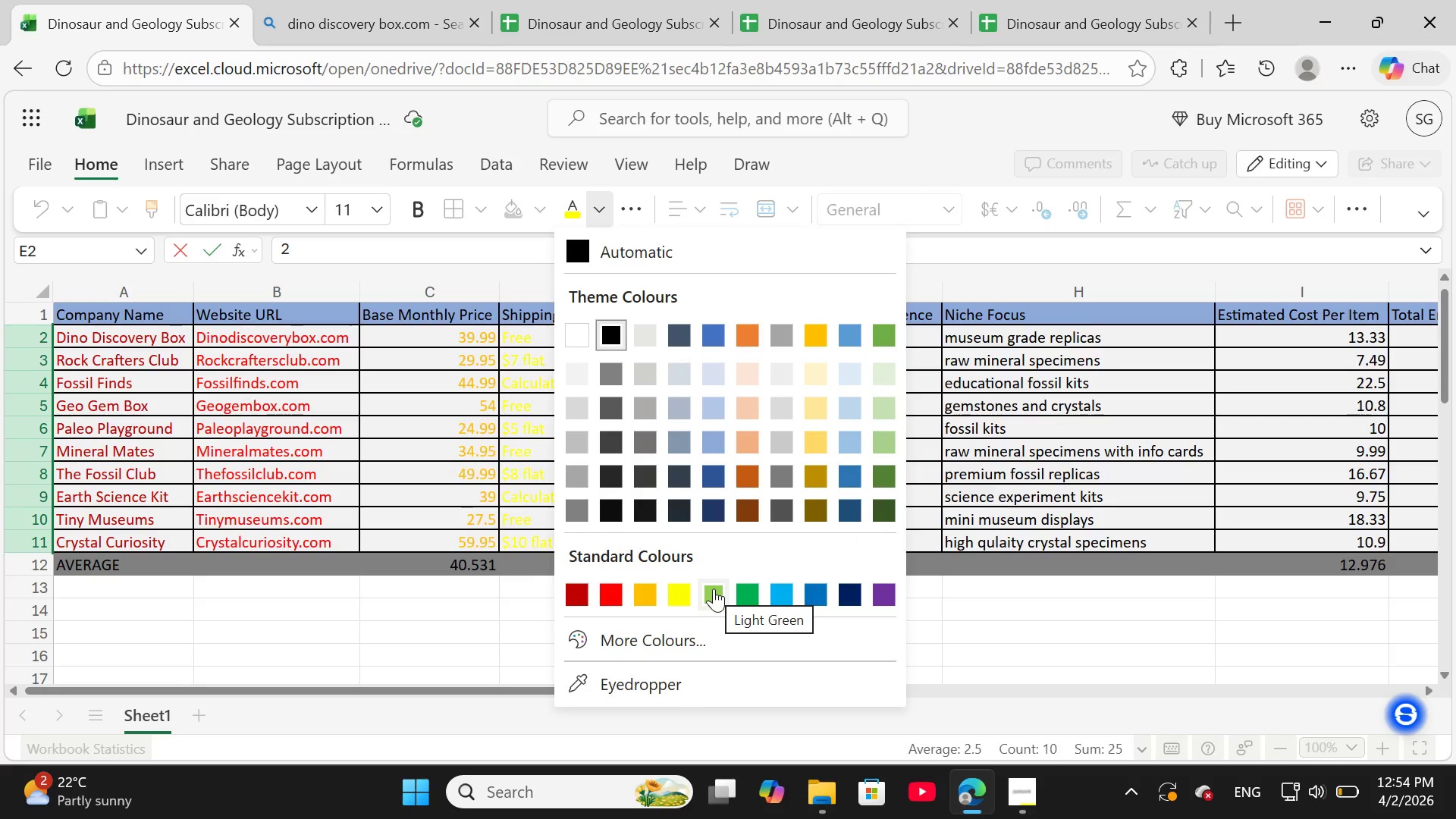 
left_click([714, 588])
 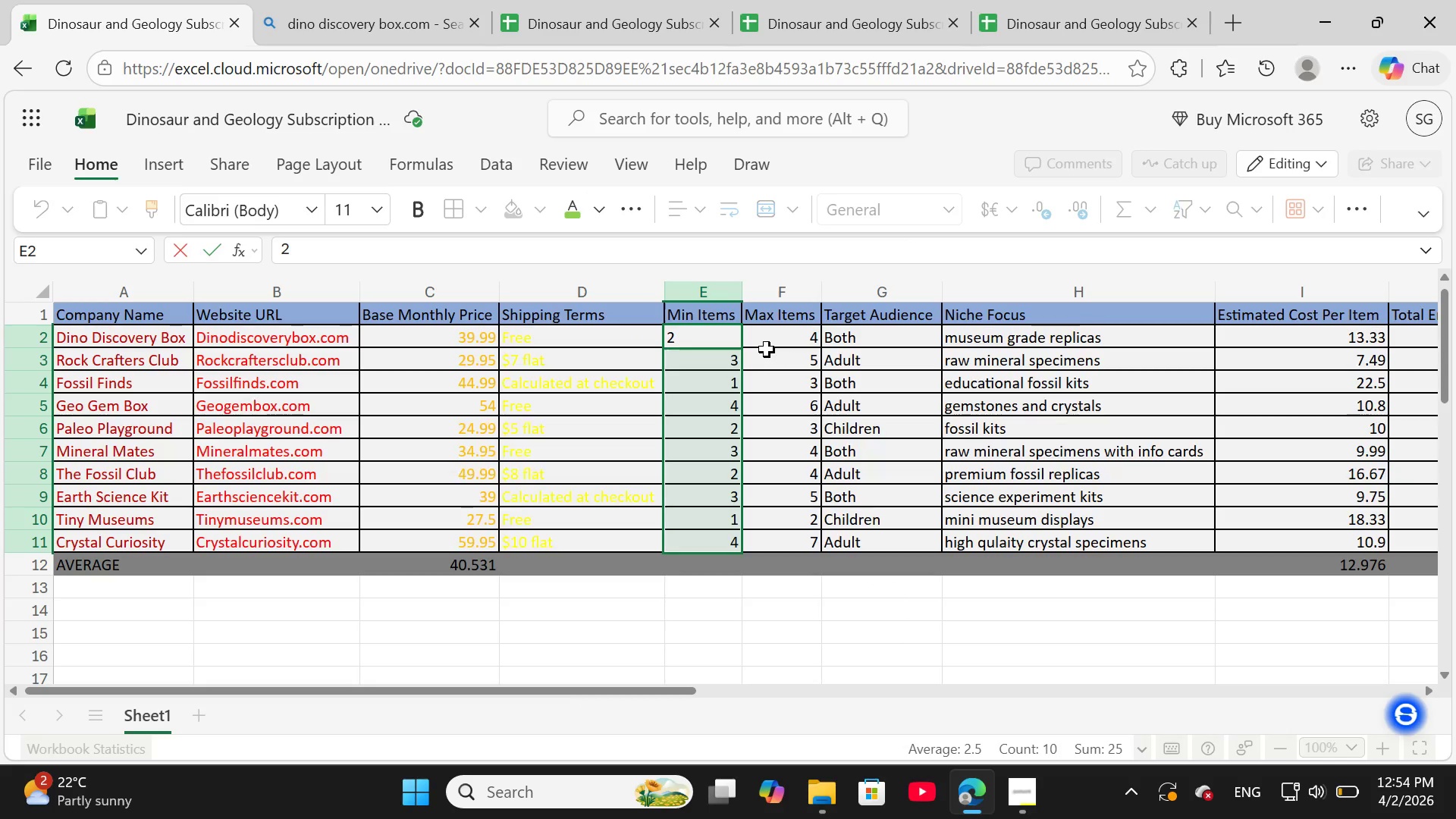 
left_click([774, 334])
 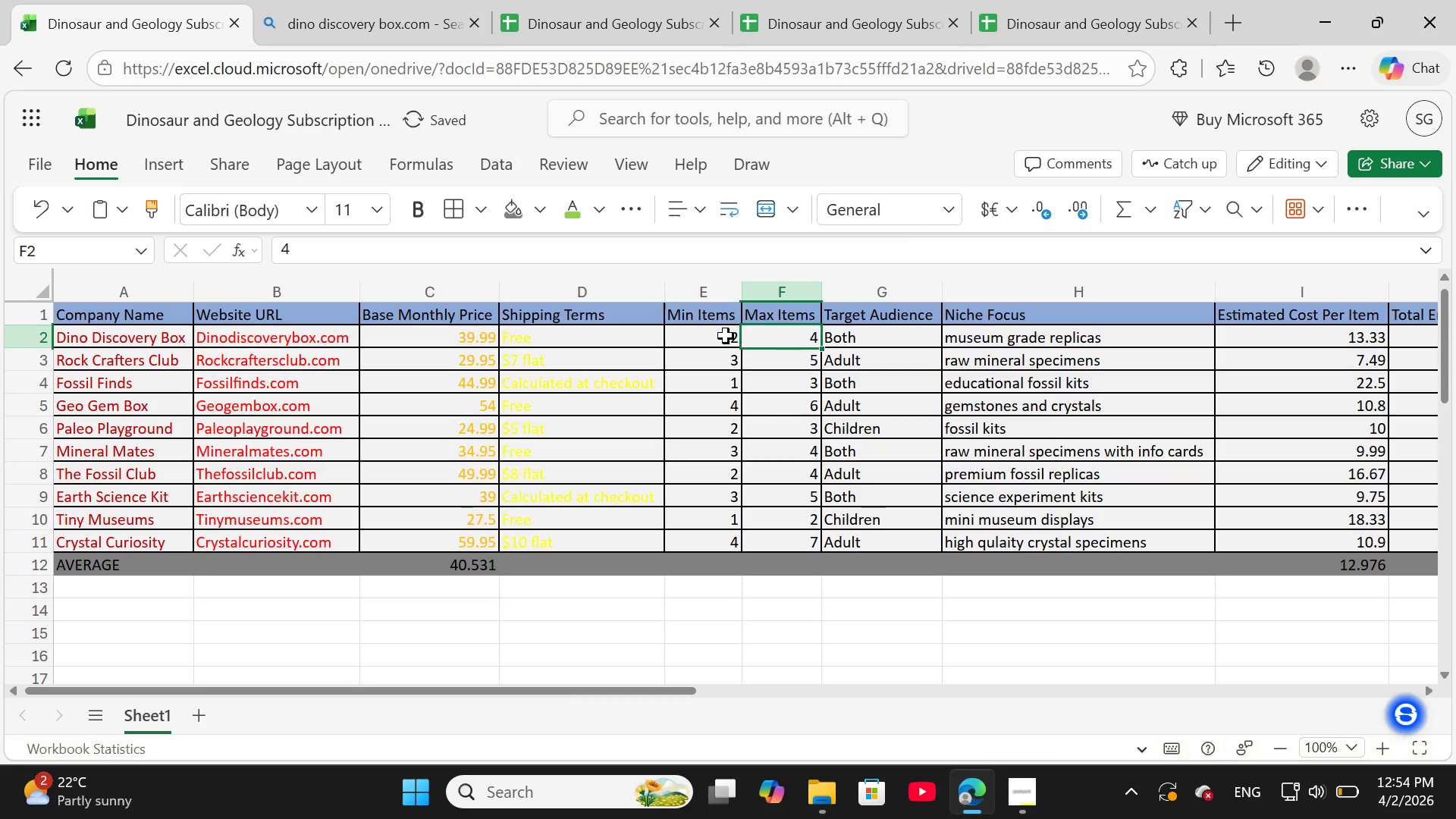 
left_click([726, 336])
 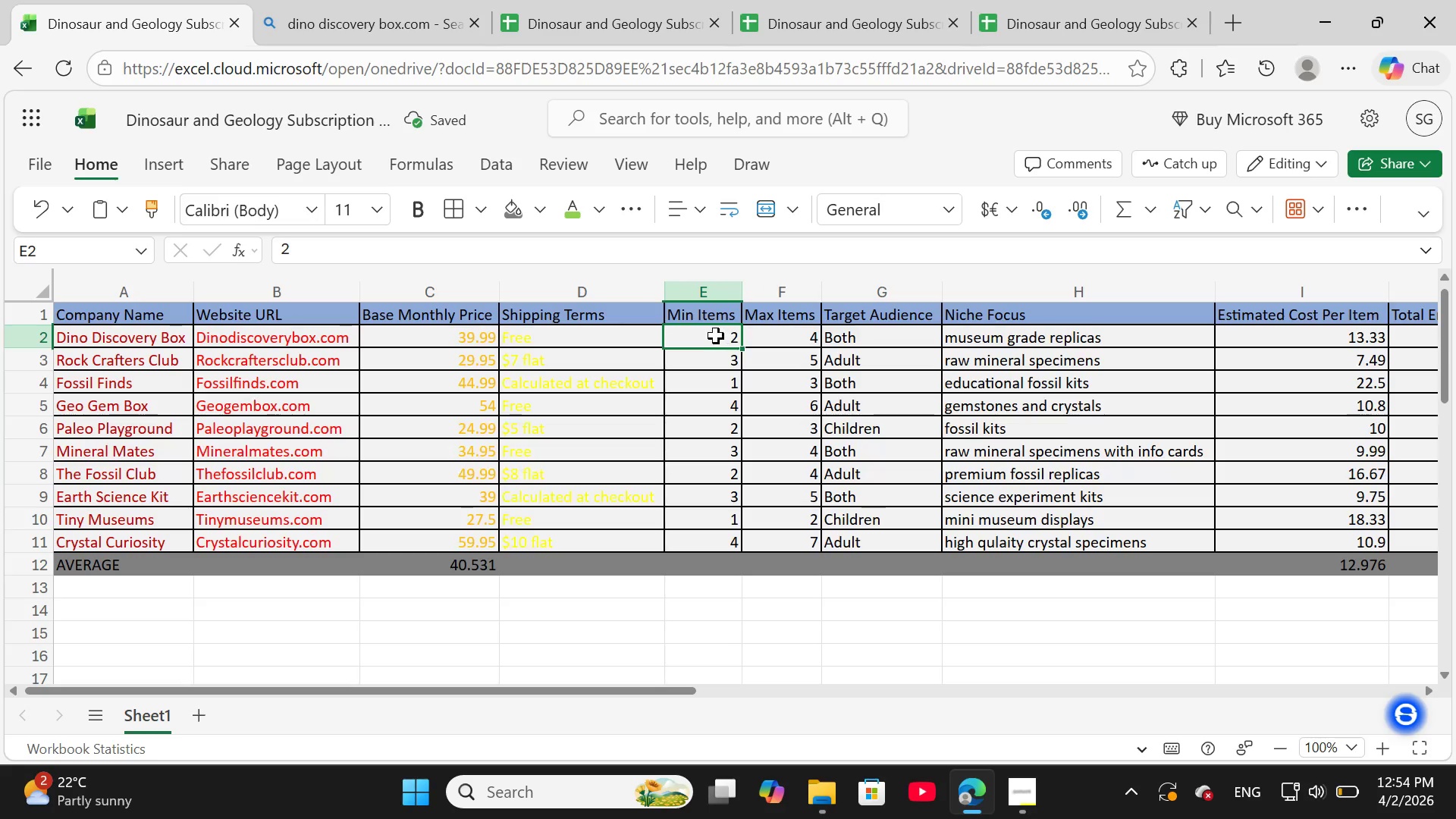 
left_click_drag(start_coordinate=[716, 336], to_coordinate=[717, 531])
 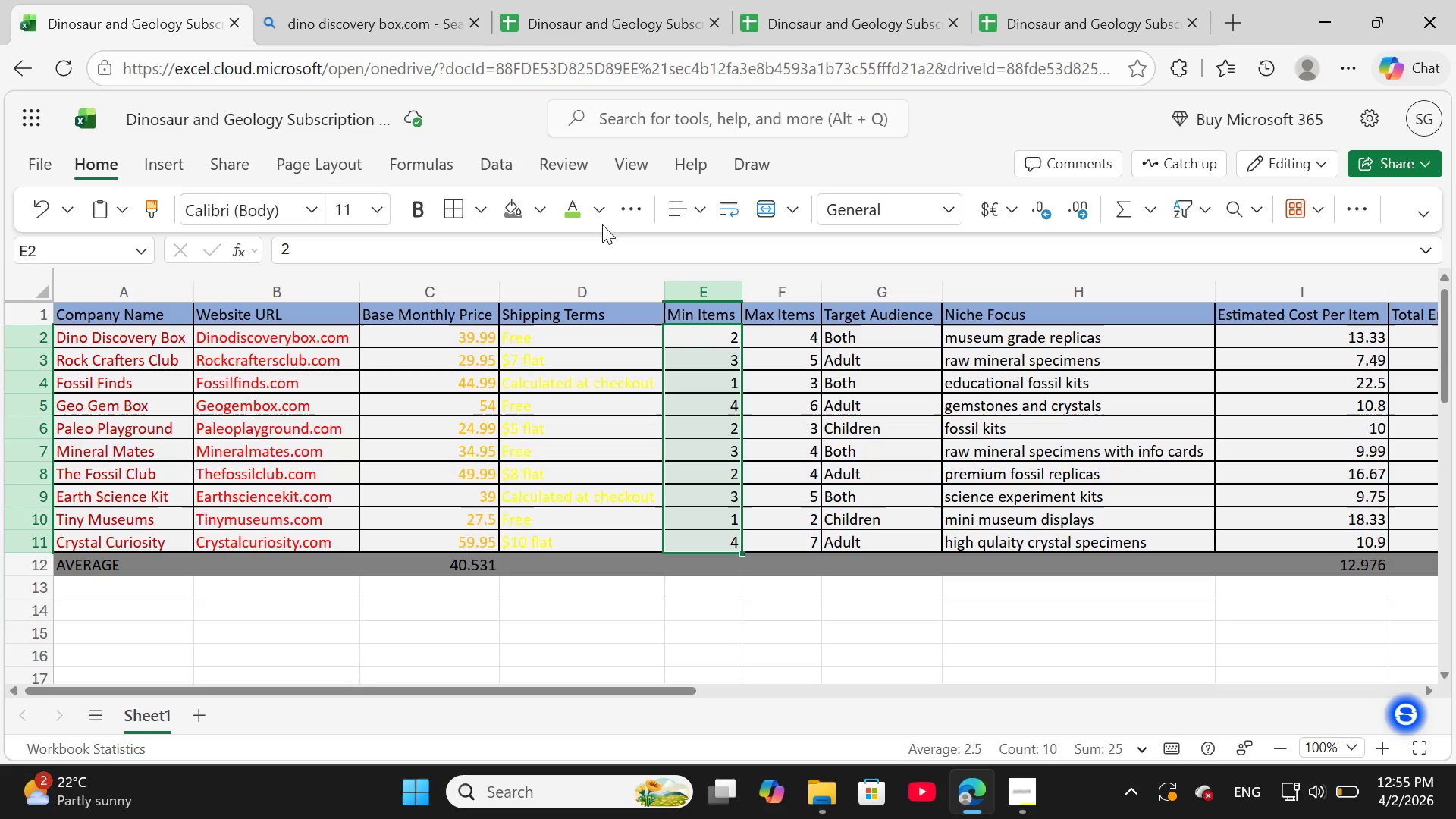 
left_click([601, 212])
 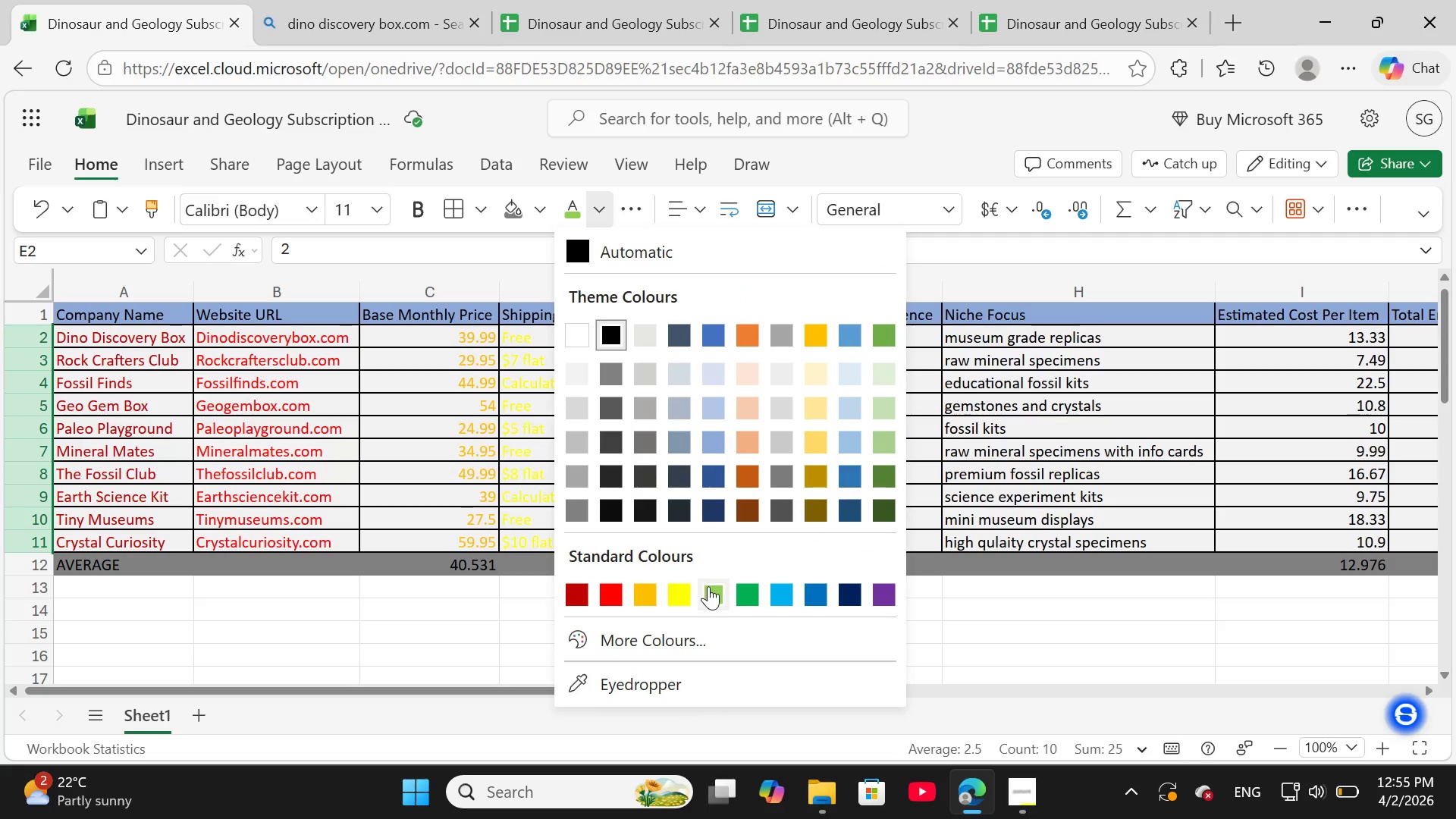 
left_click([709, 587])
 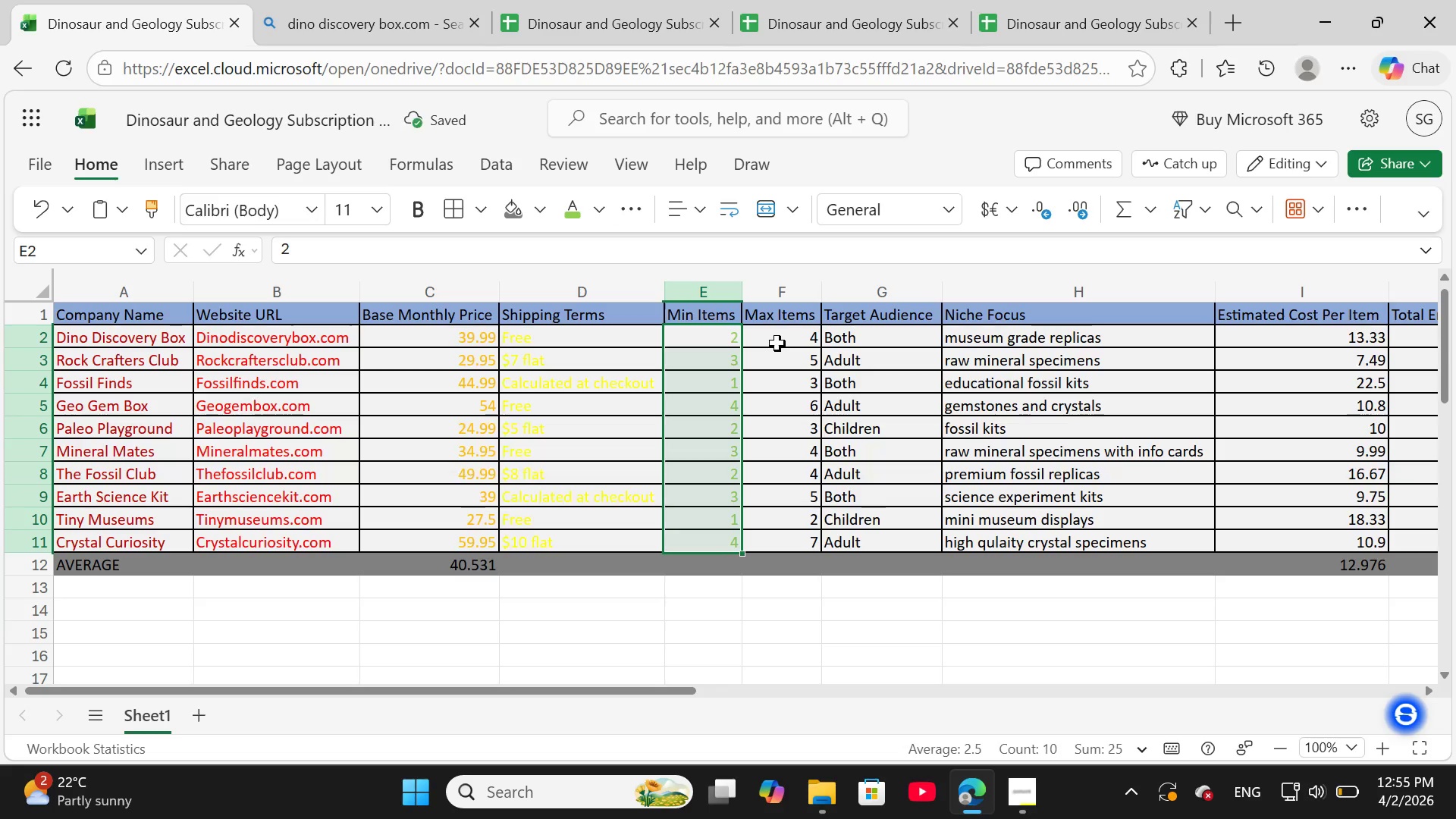 
left_click([777, 337])
 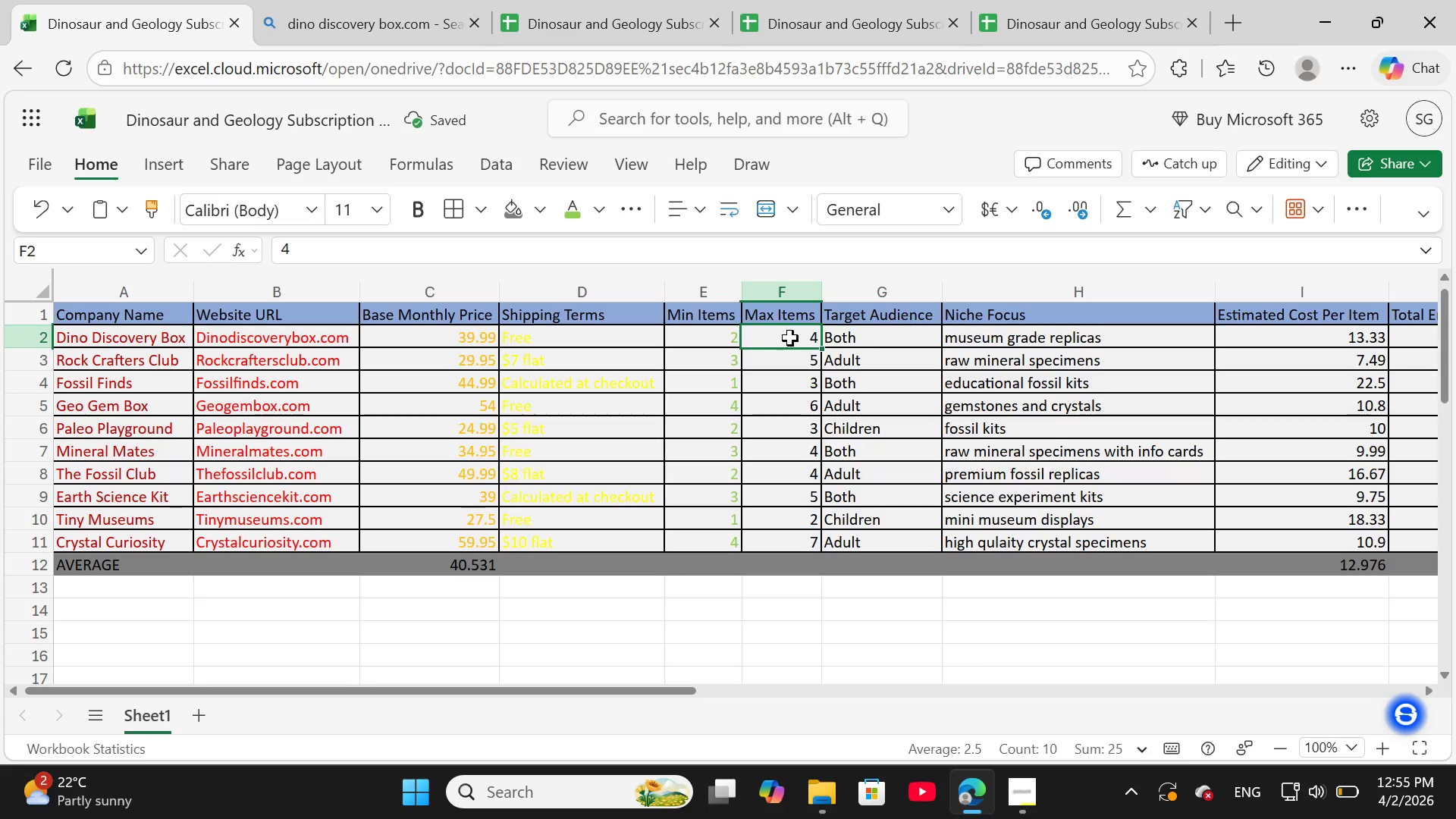 
left_click_drag(start_coordinate=[790, 338], to_coordinate=[790, 537])
 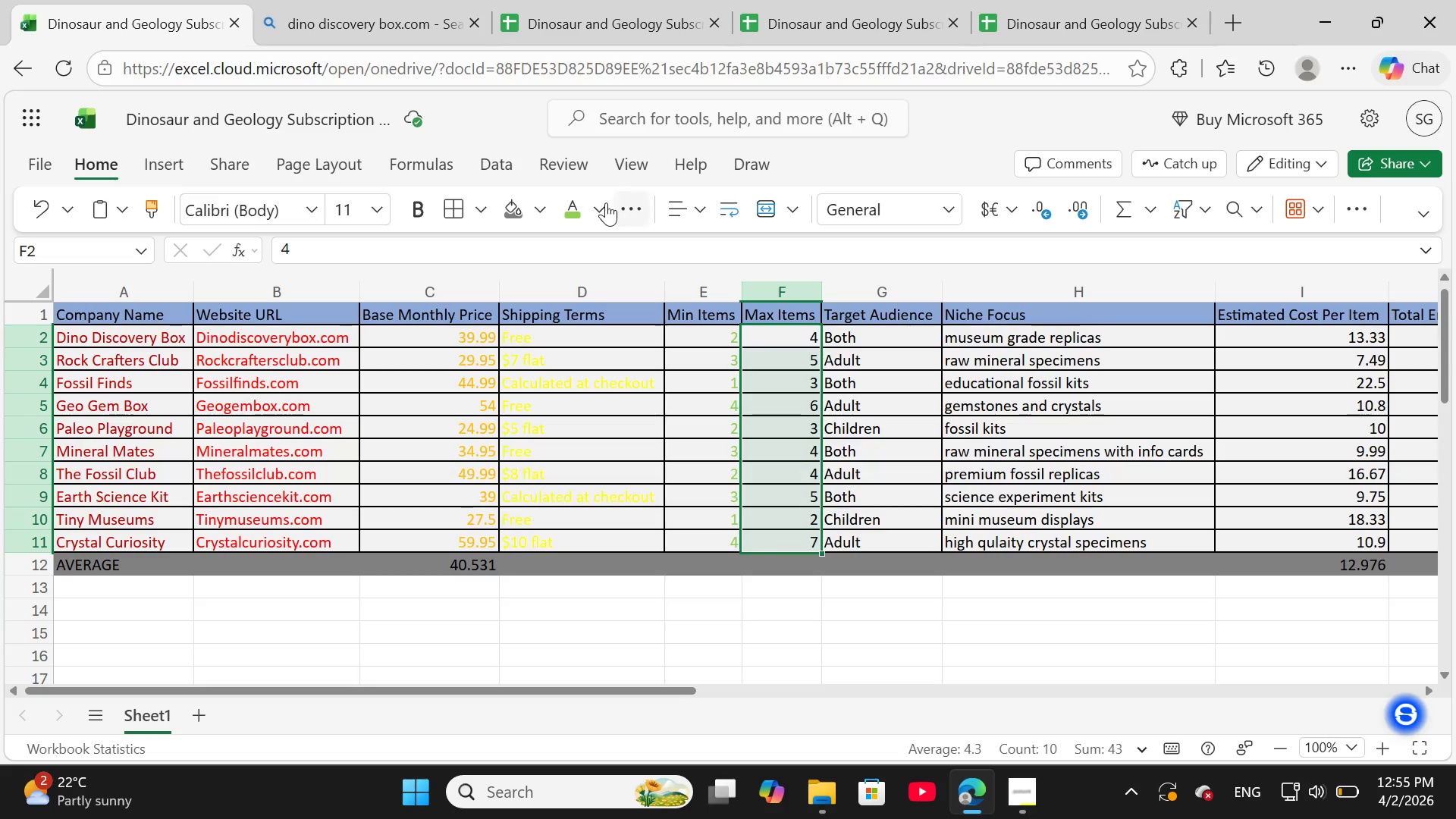 
left_click([601, 203])
 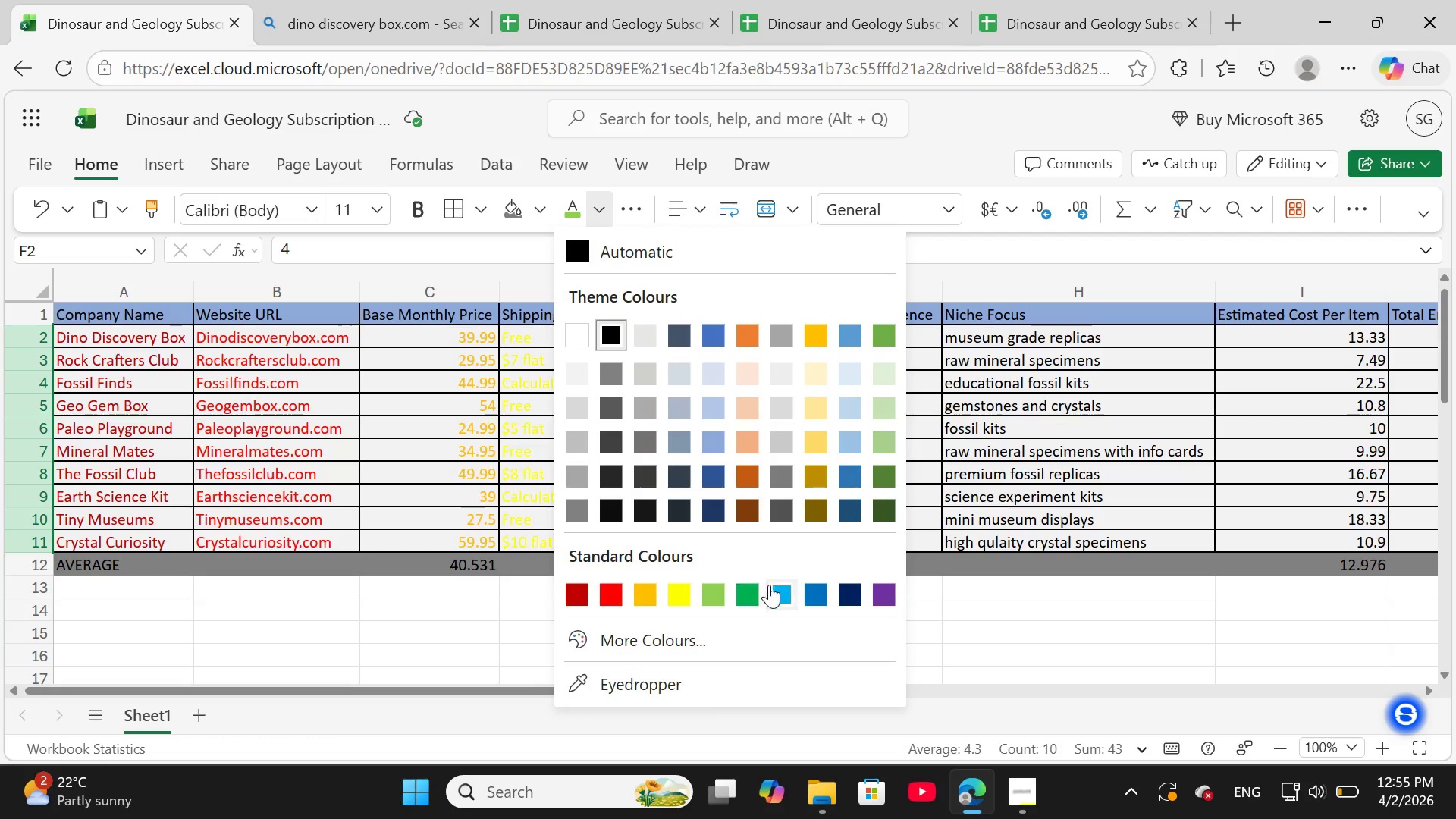 
left_click([782, 591])
 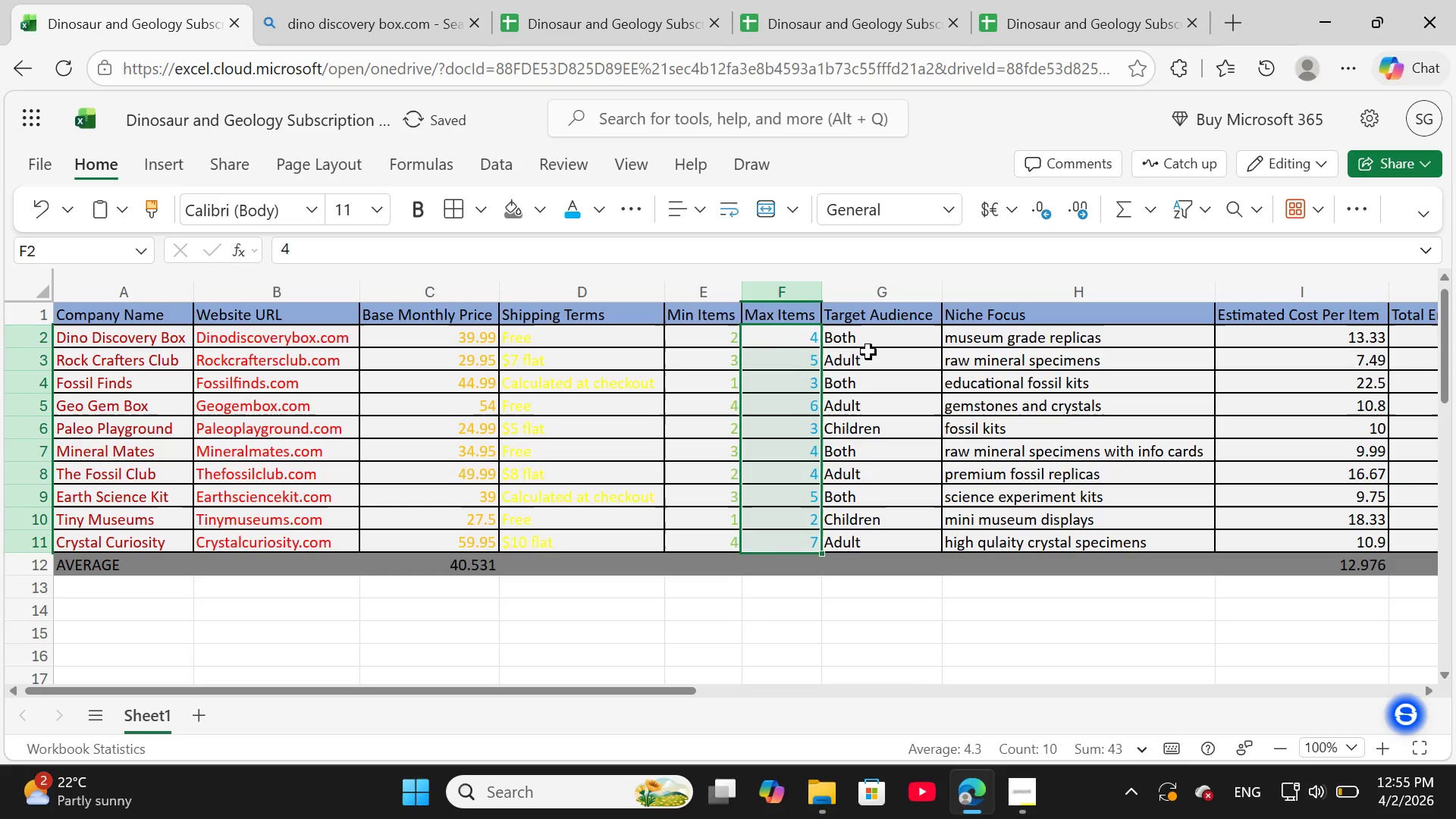 
left_click([872, 338])
 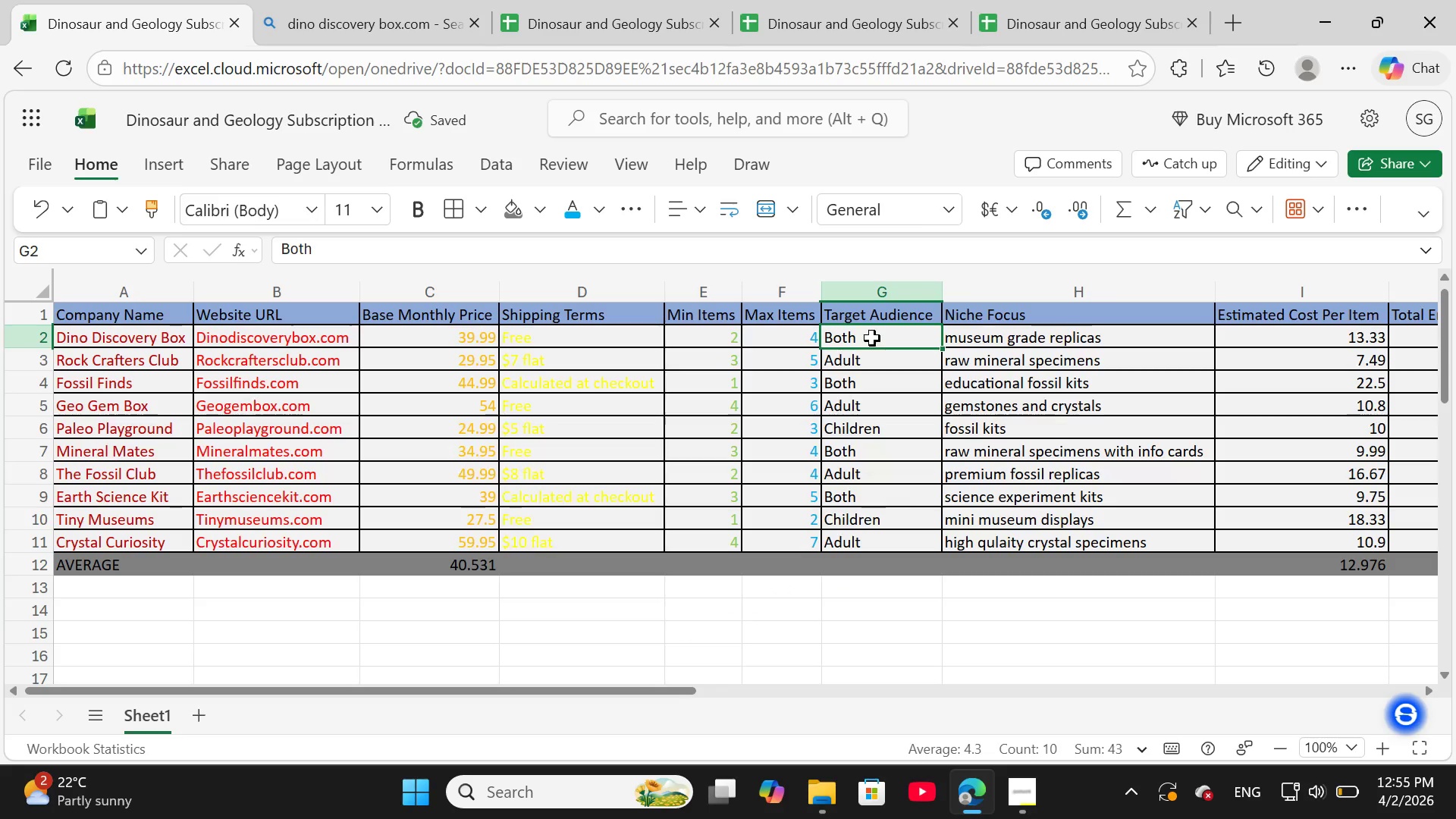 
left_click_drag(start_coordinate=[872, 338], to_coordinate=[878, 532])
 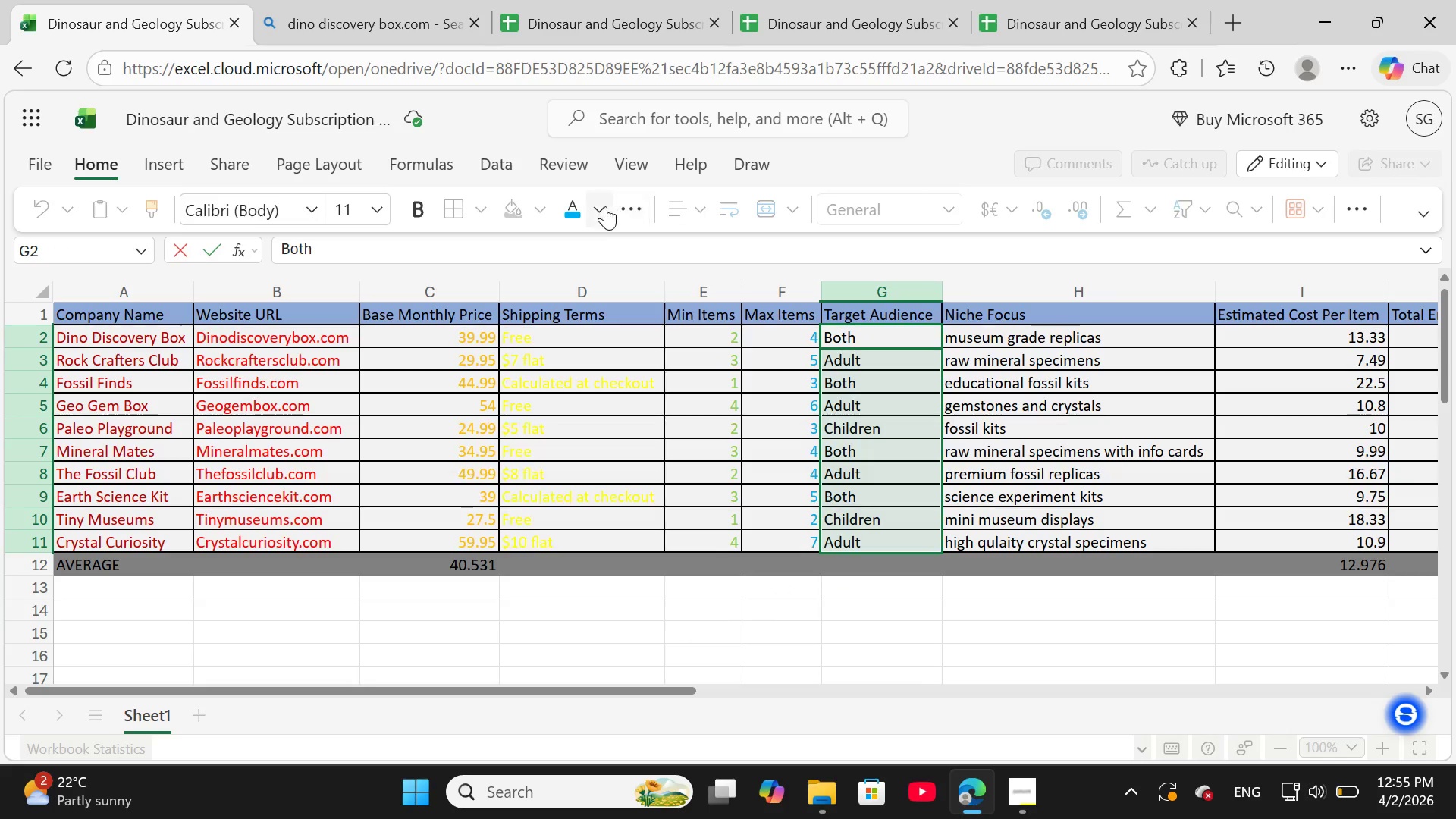 
left_click([603, 209])
 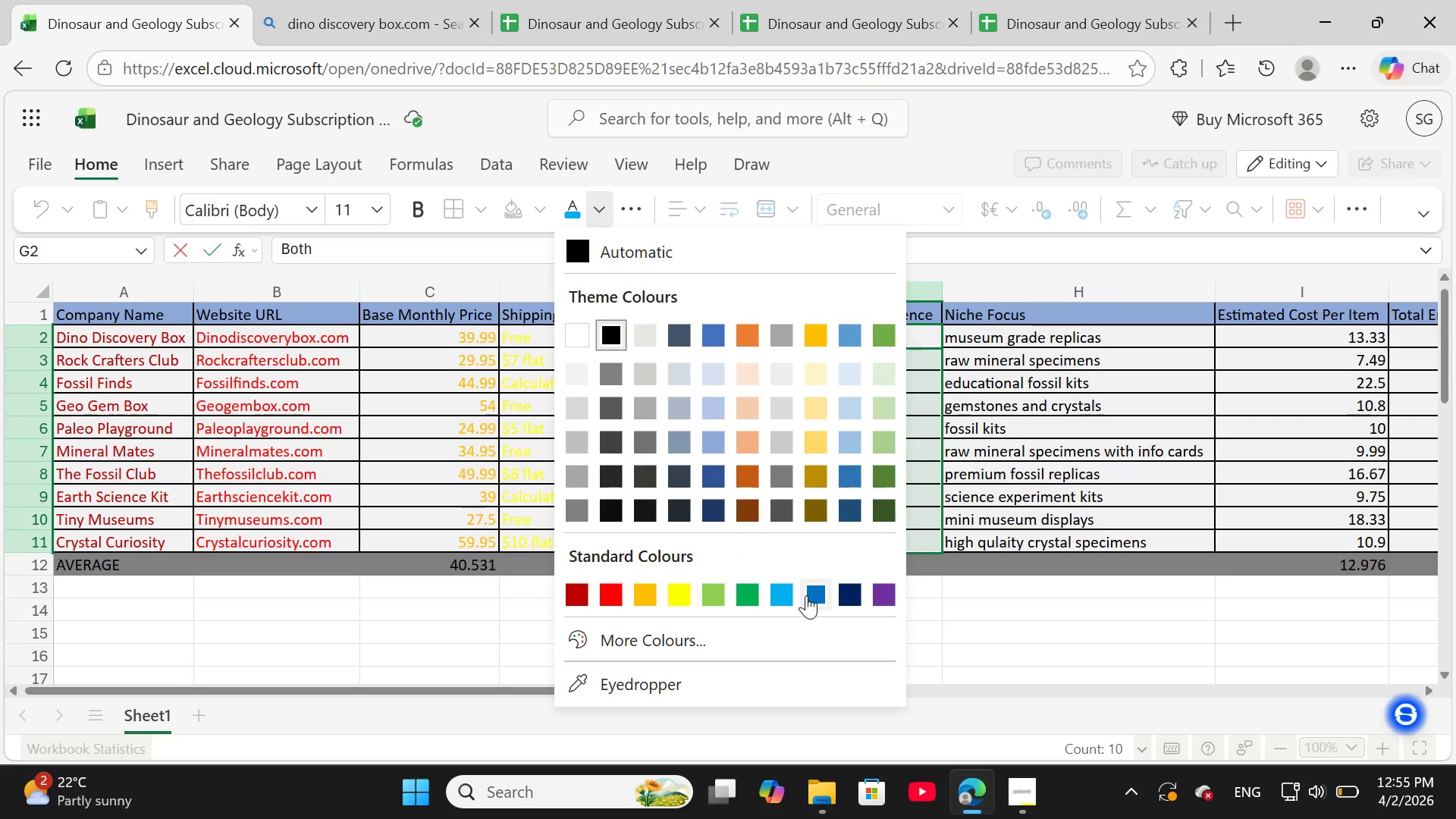 
left_click([806, 595])
 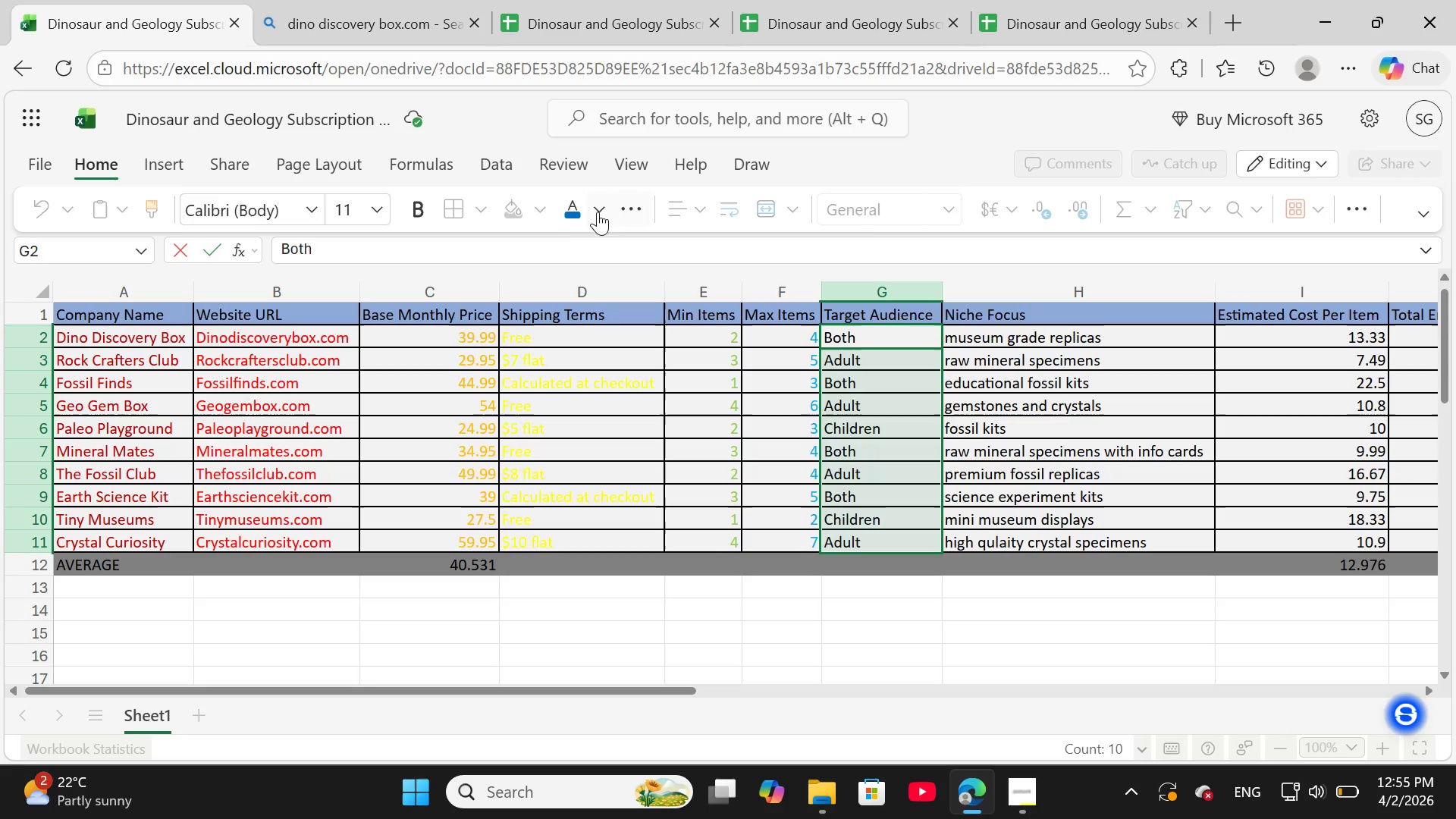 
left_click([608, 211])
 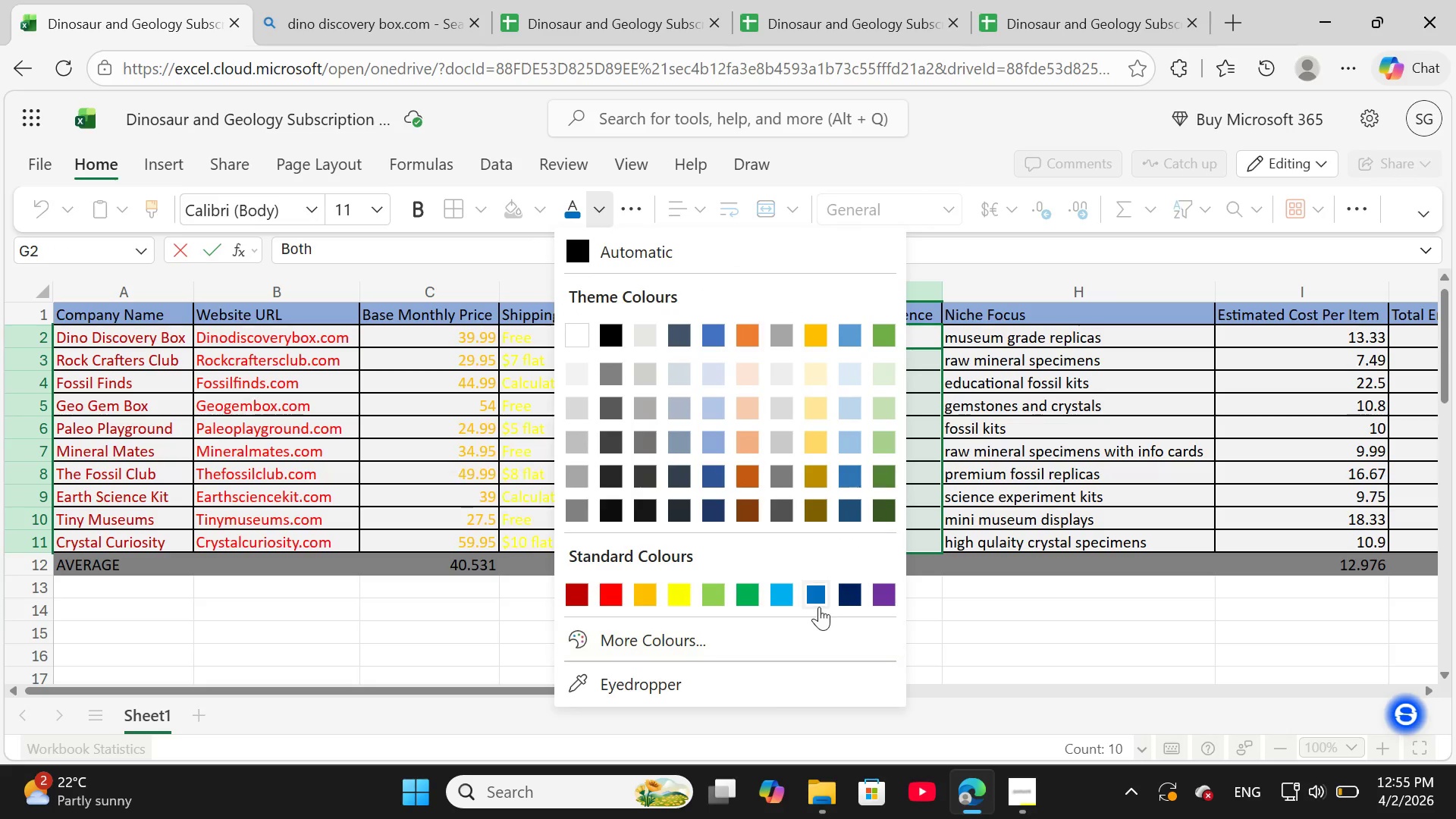 
left_click([817, 594])
 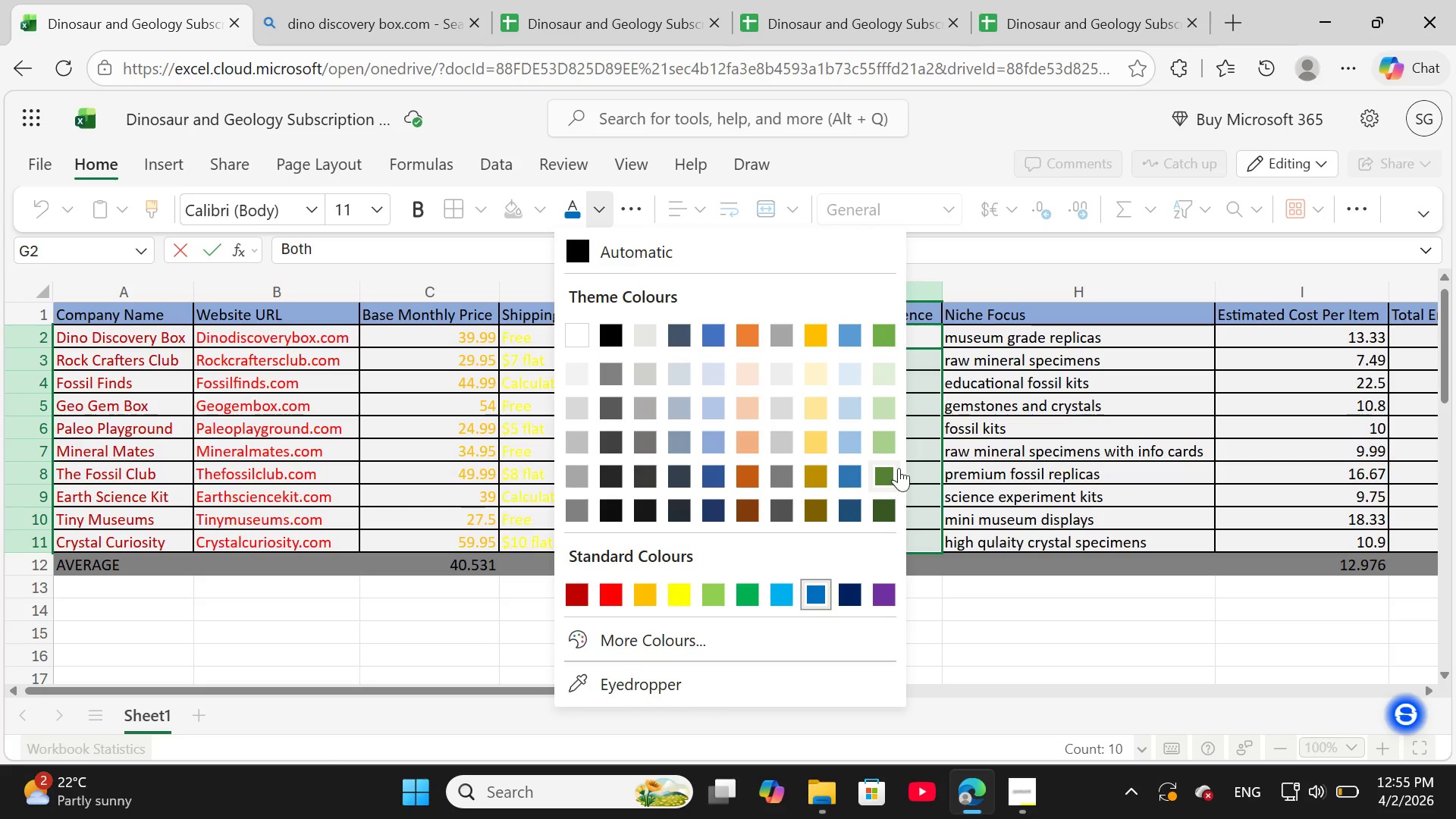 
left_click([933, 442])
 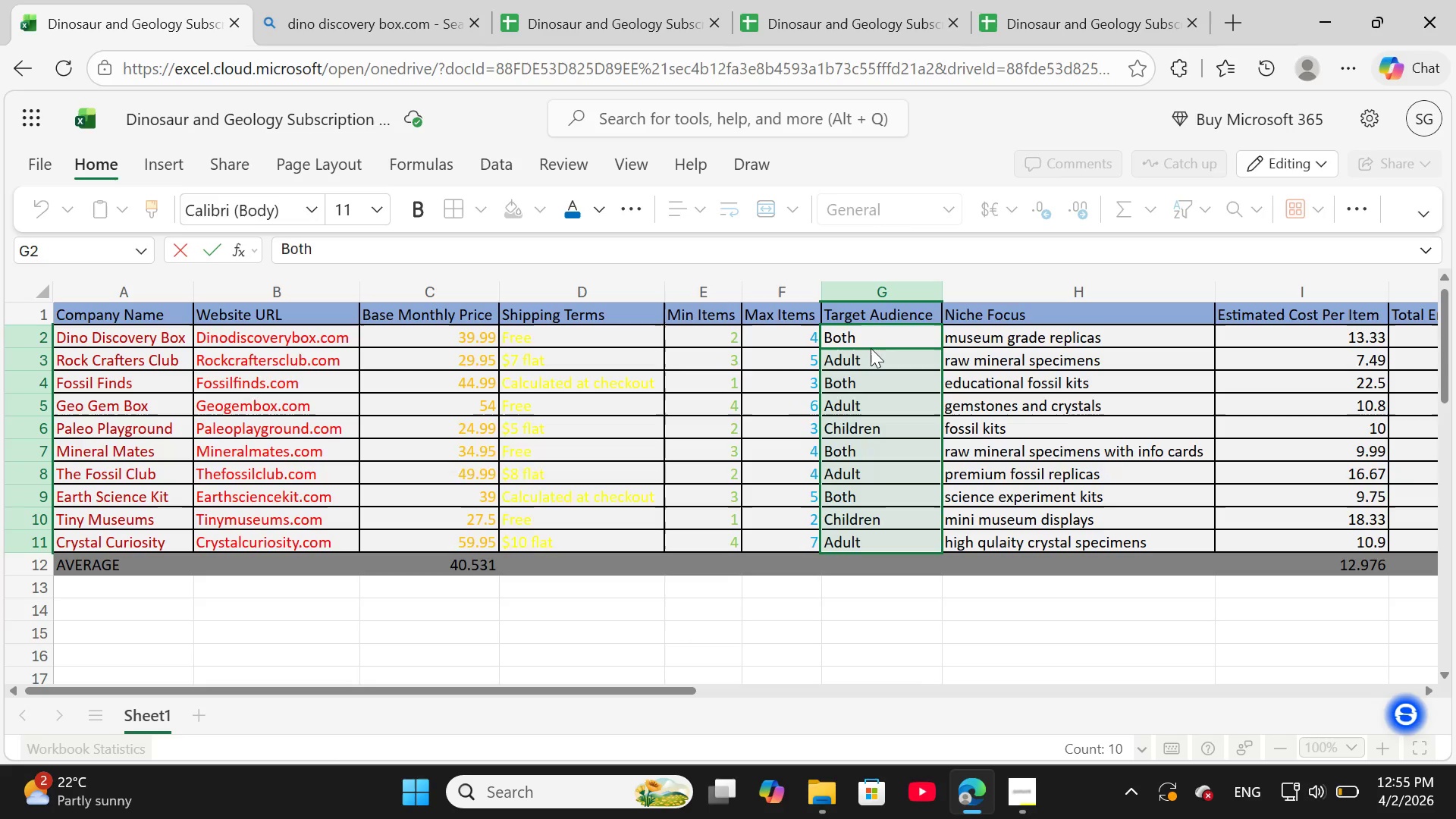 
double_click([856, 338])
 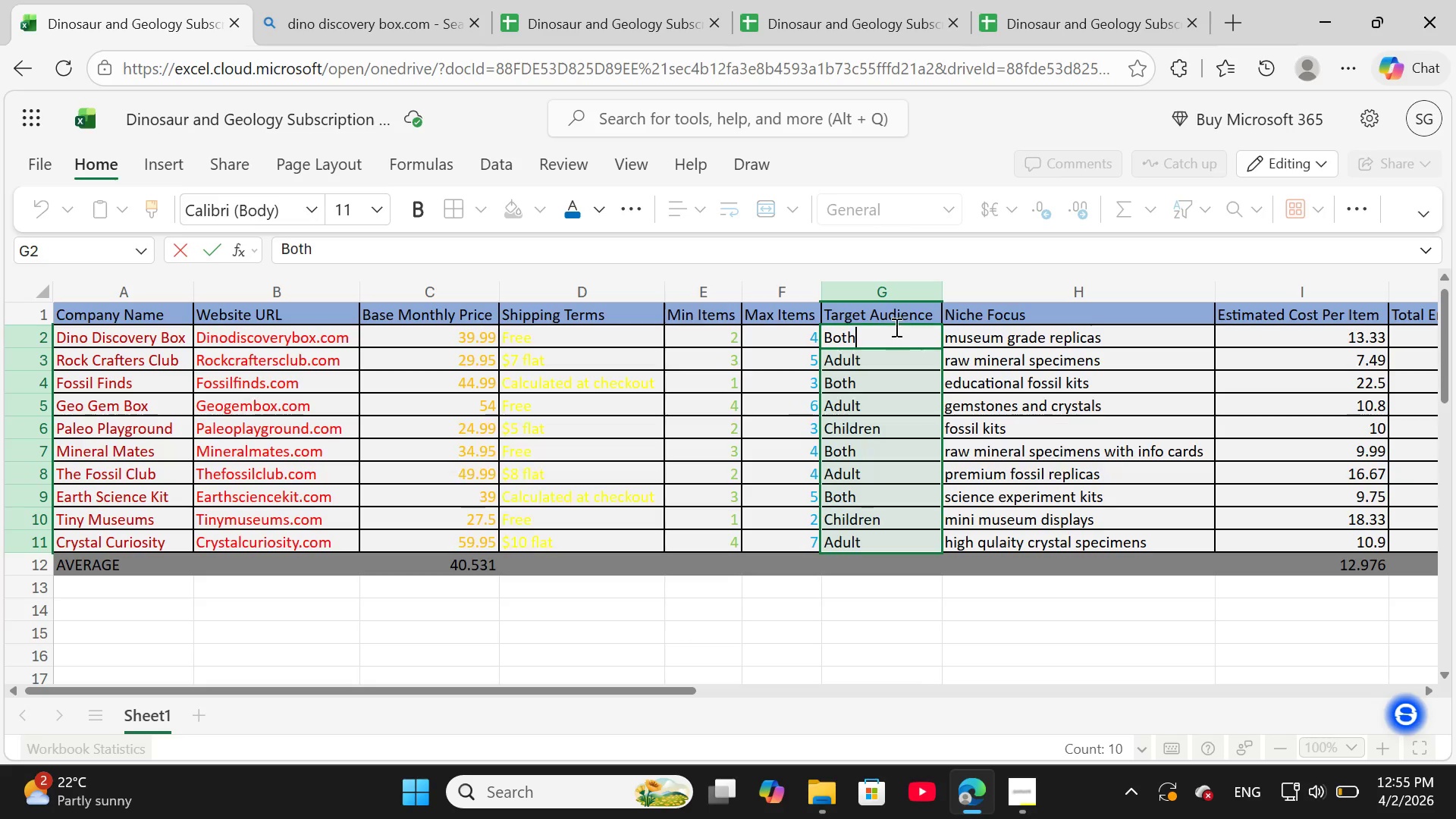 
left_click([895, 326])
 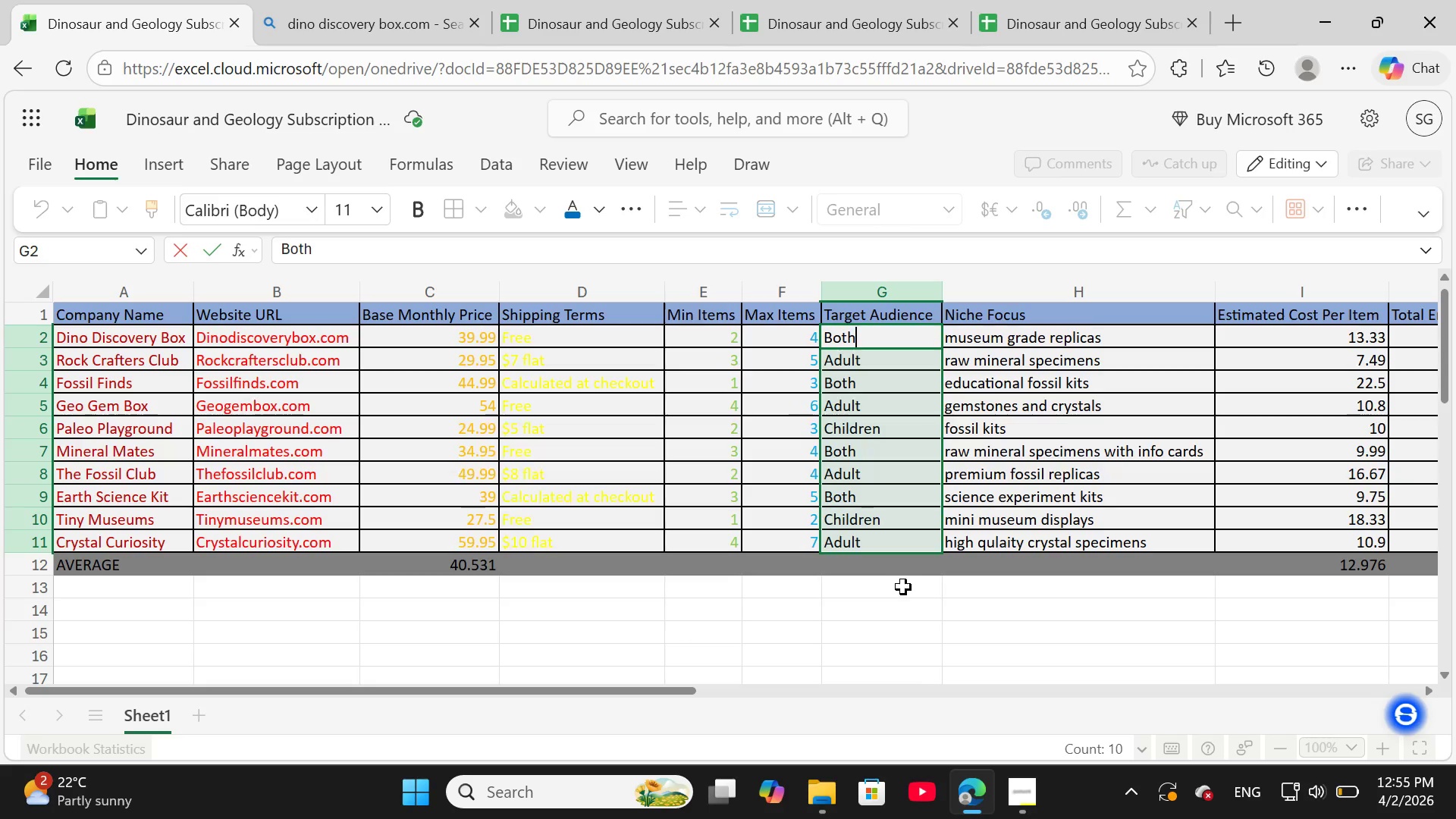 
left_click([902, 588])
 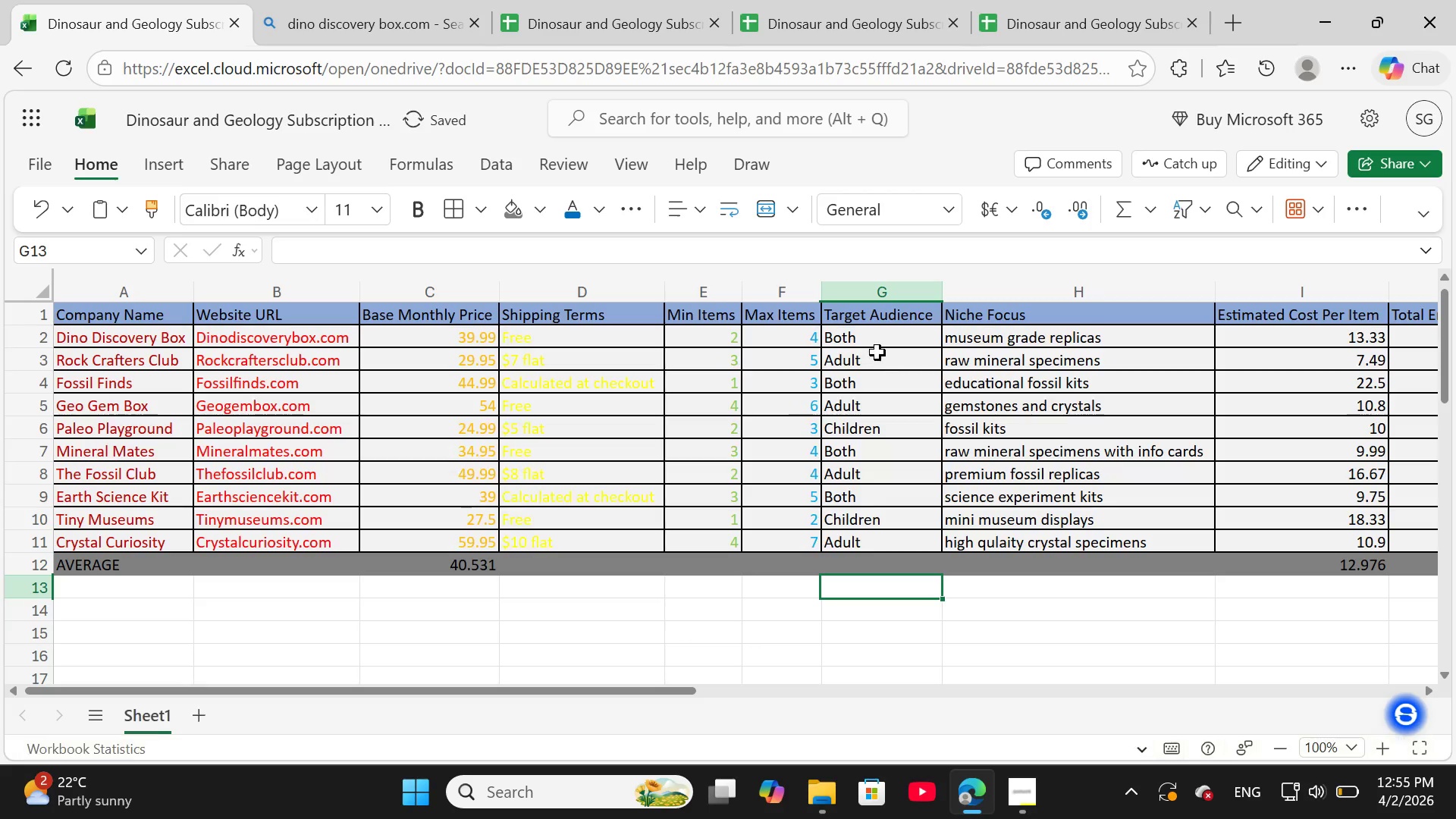 
left_click([877, 344])
 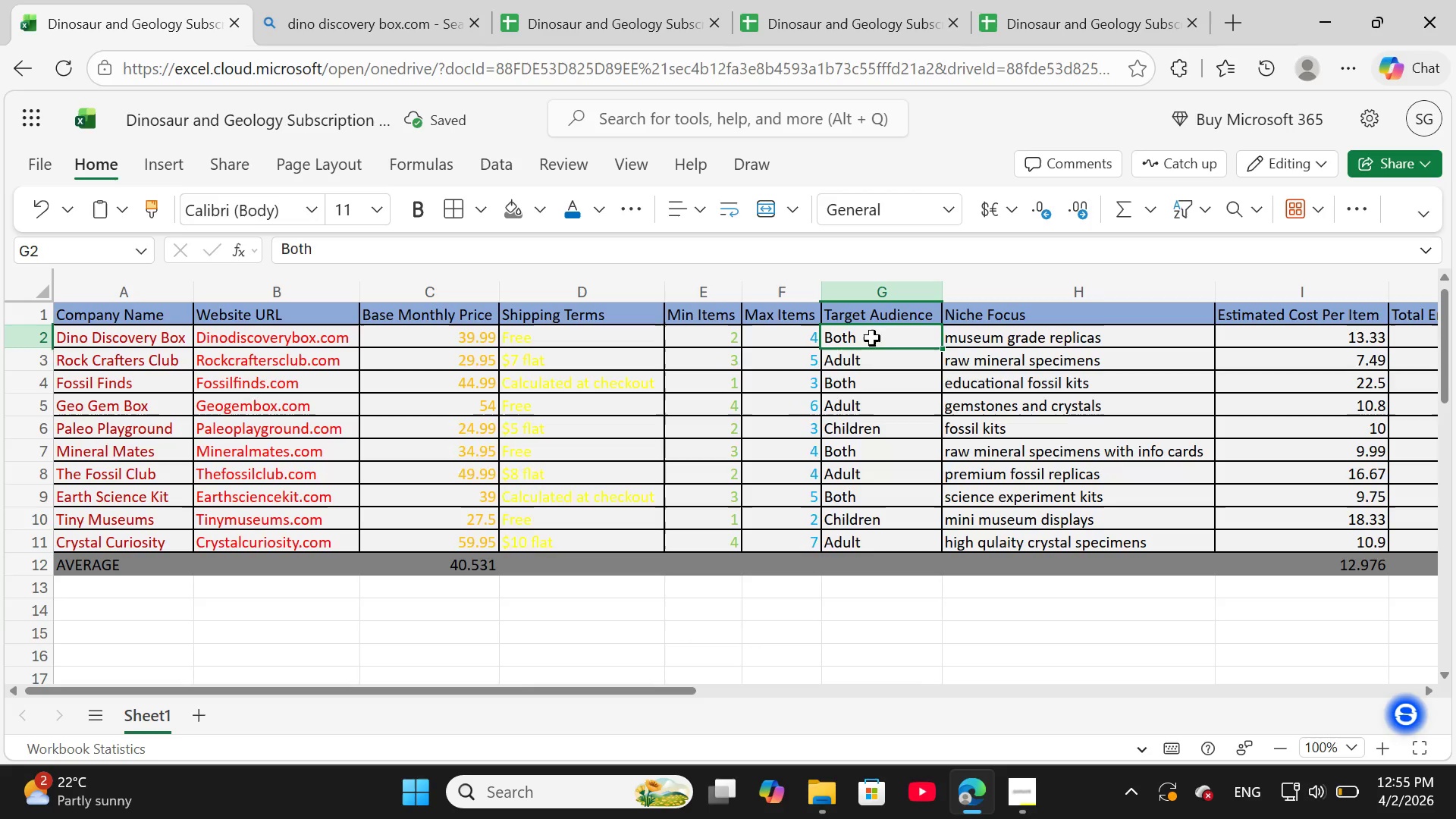 
left_click_drag(start_coordinate=[872, 338], to_coordinate=[881, 531])
 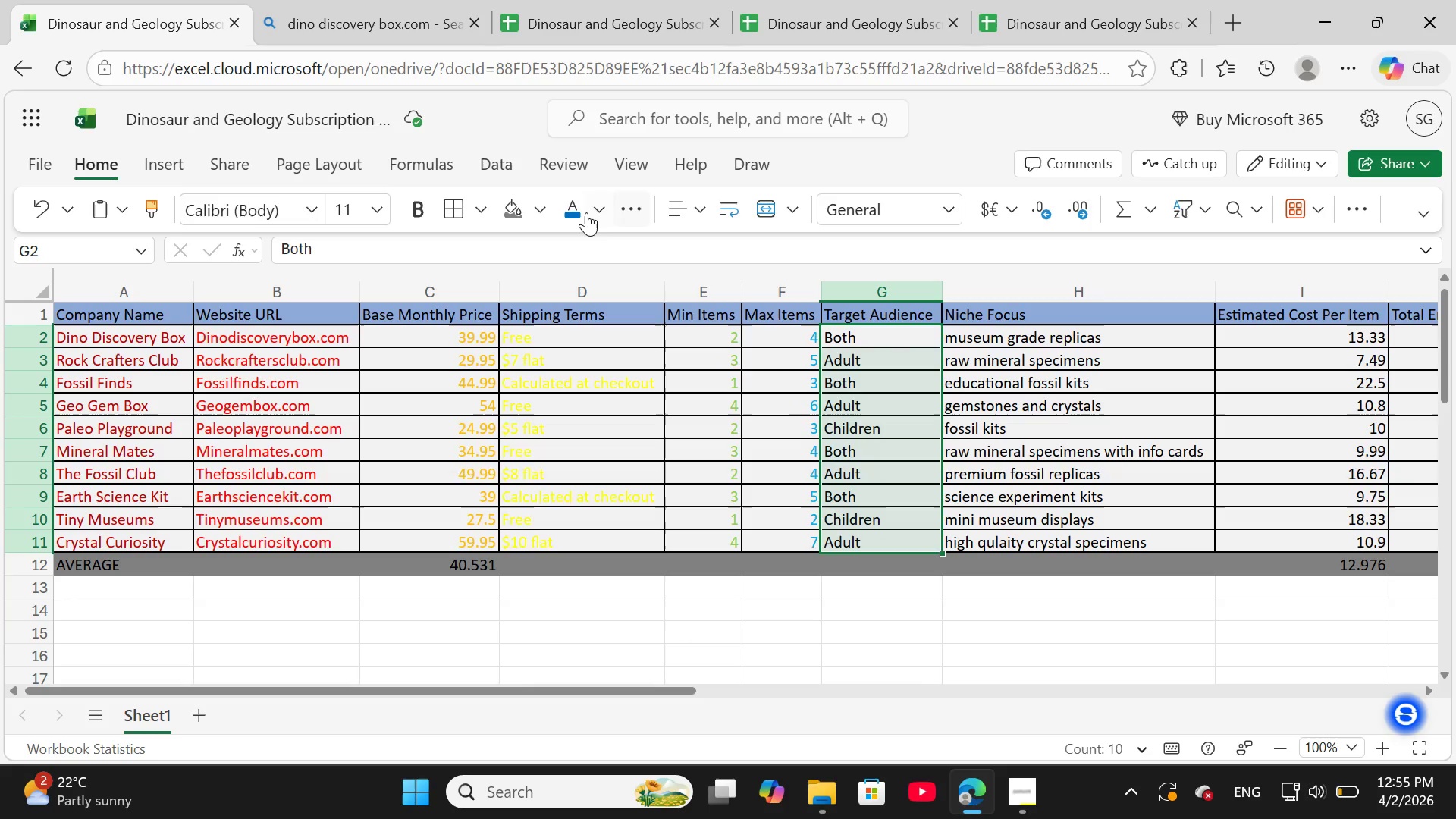 
left_click([595, 212])
 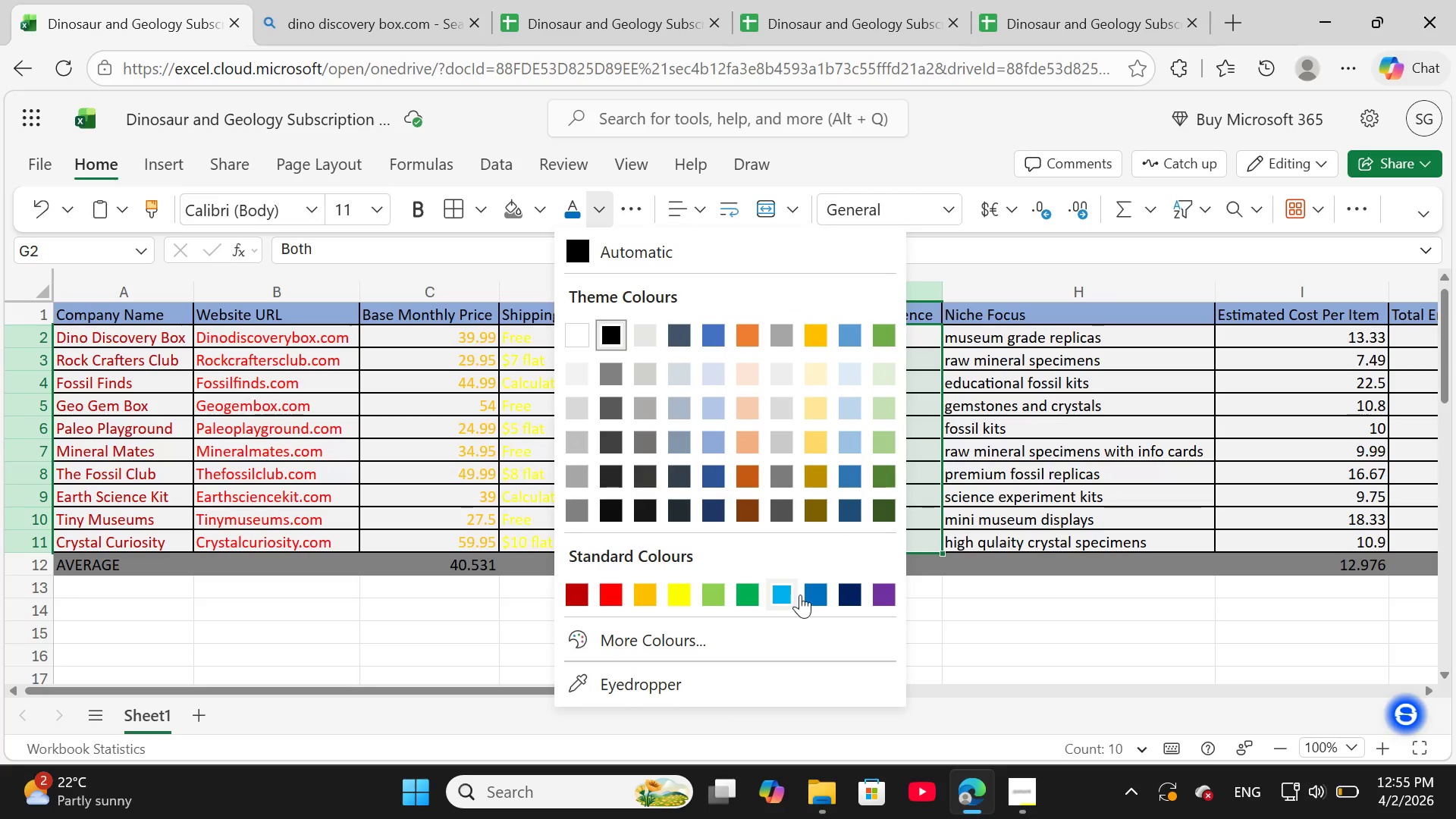 
left_click([807, 591])
 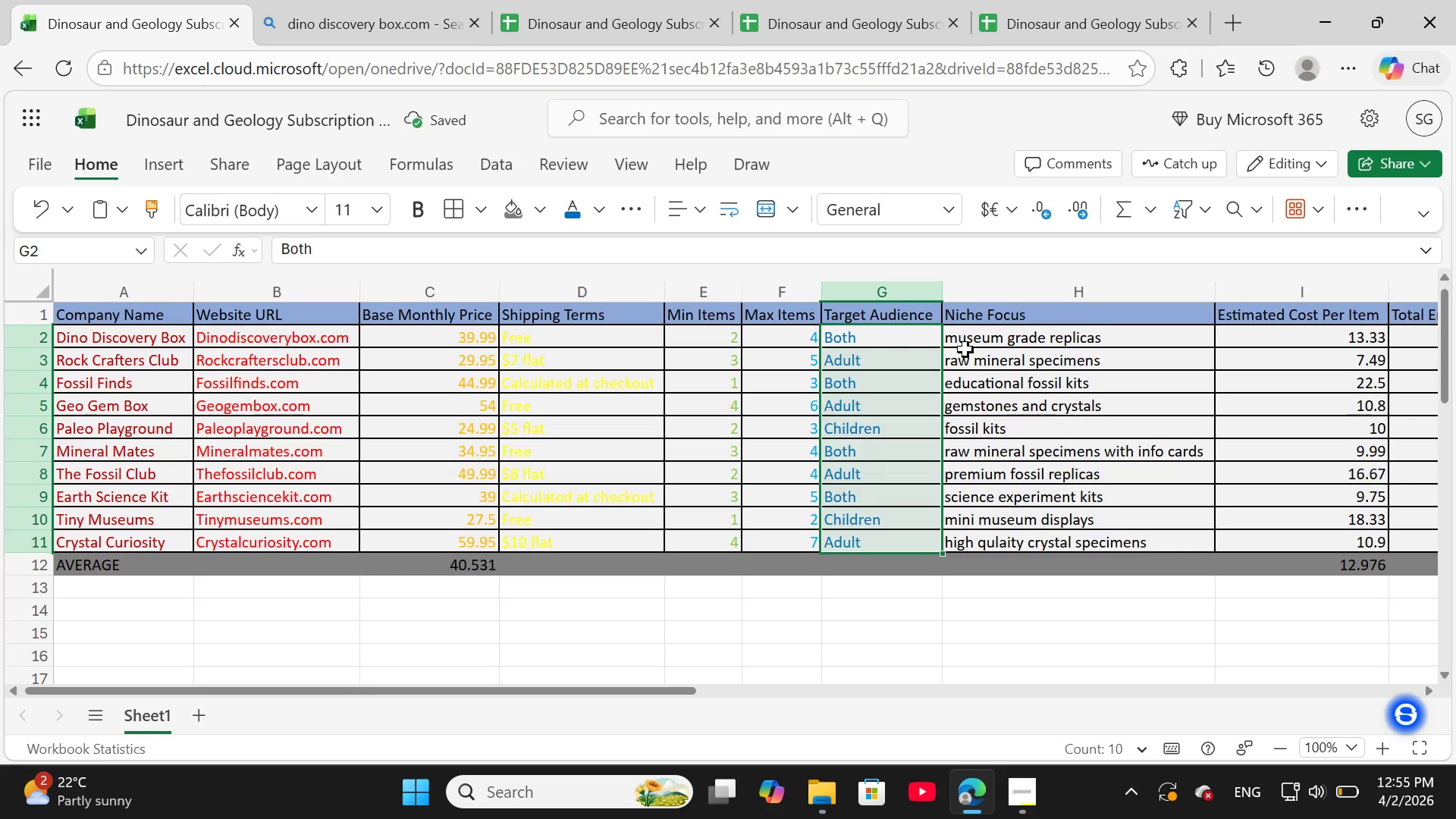 
left_click([968, 340])
 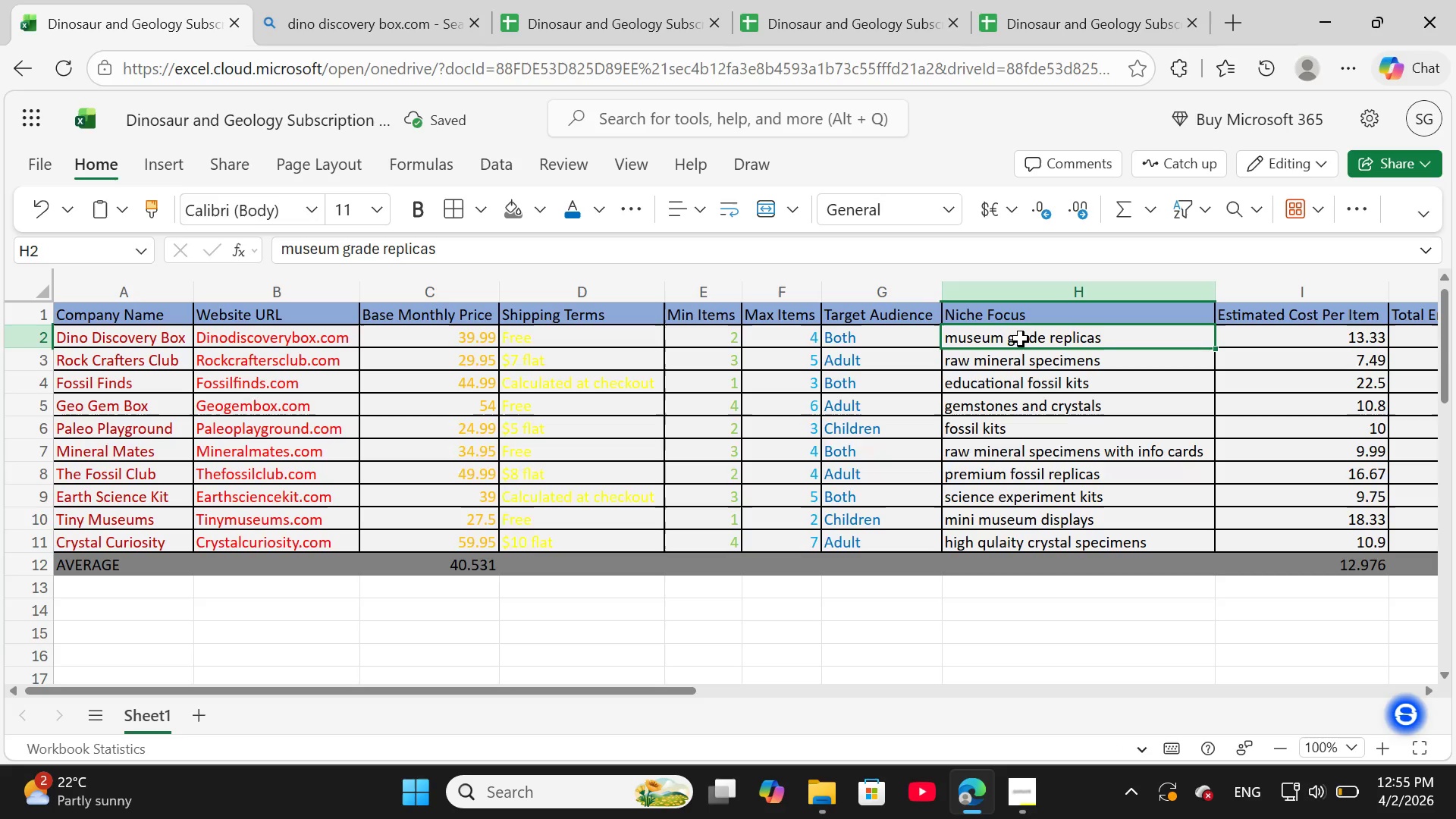 
left_click_drag(start_coordinate=[1021, 339], to_coordinate=[1026, 532])
 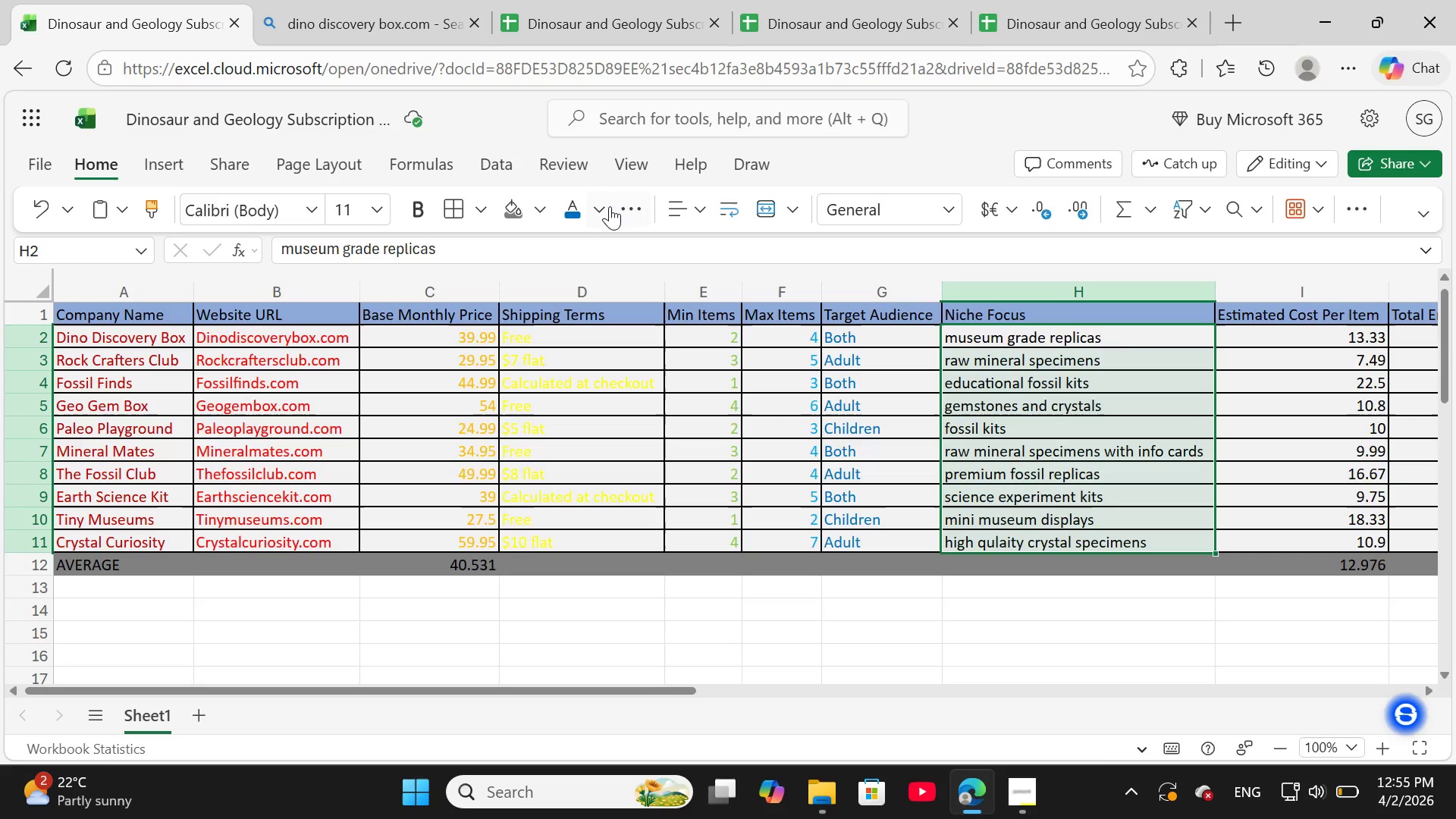 
left_click([603, 202])
 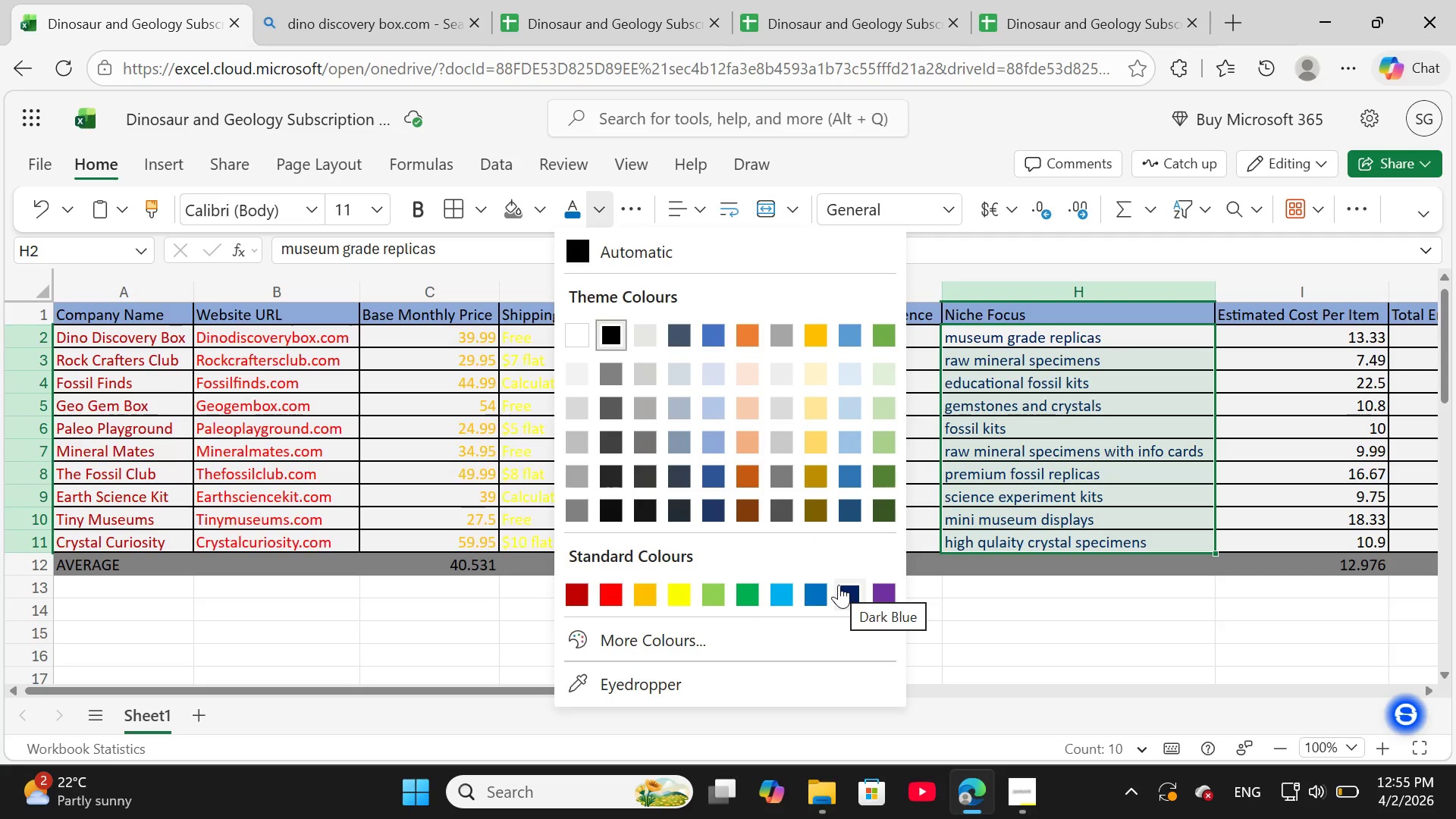 
left_click([839, 585])
 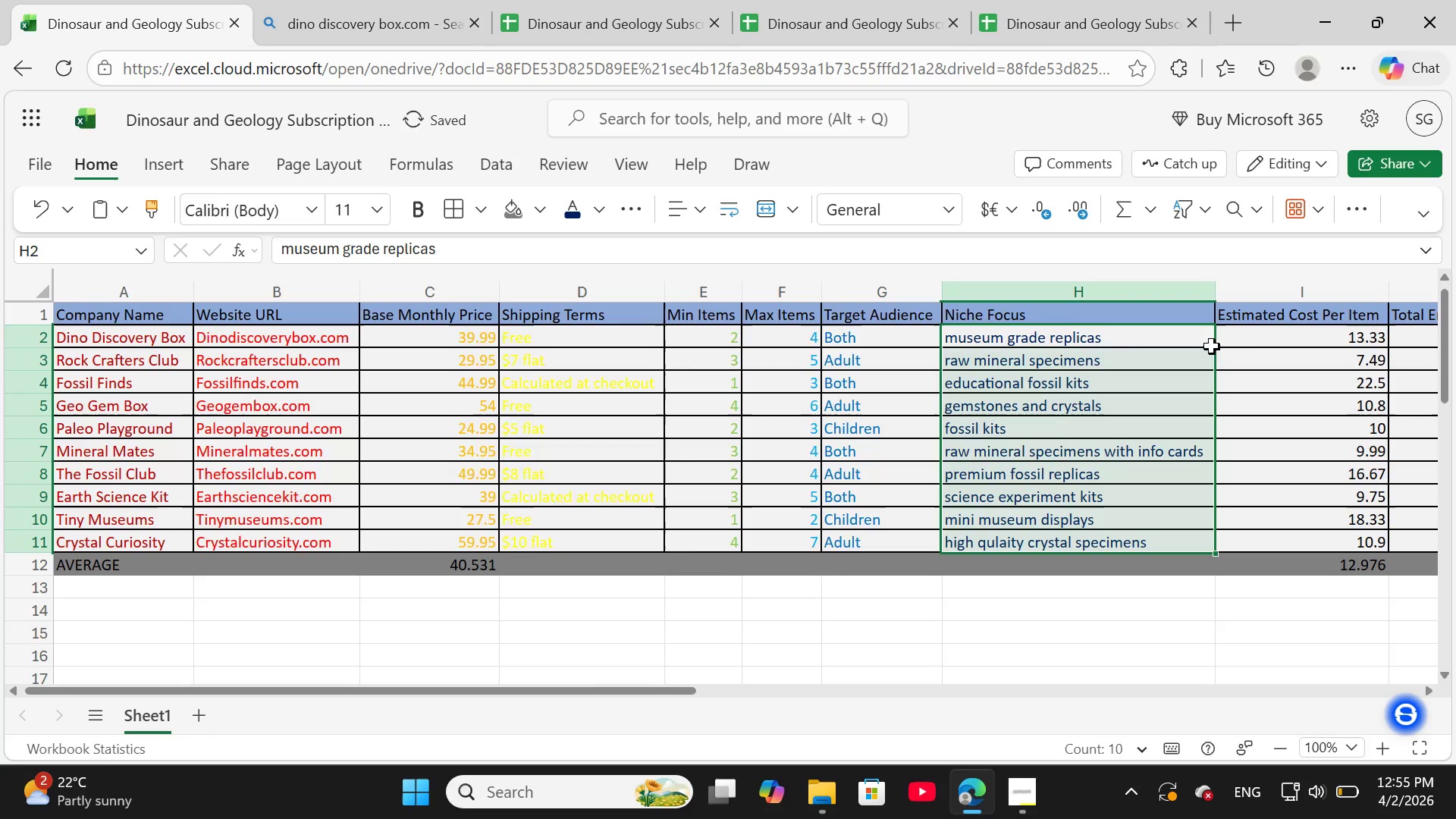 
left_click([1249, 347])
 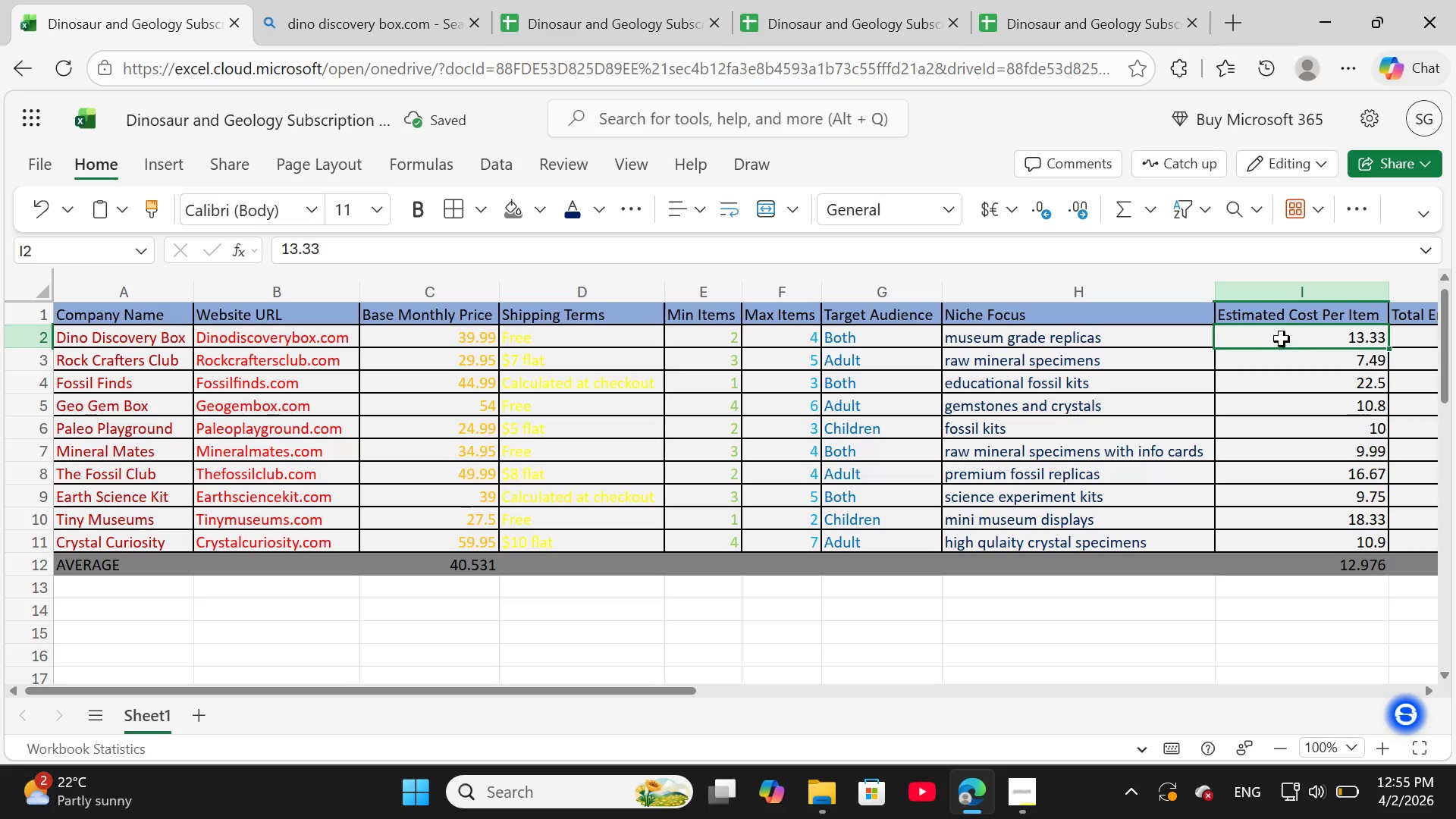 
left_click_drag(start_coordinate=[1282, 338], to_coordinate=[1308, 538])
 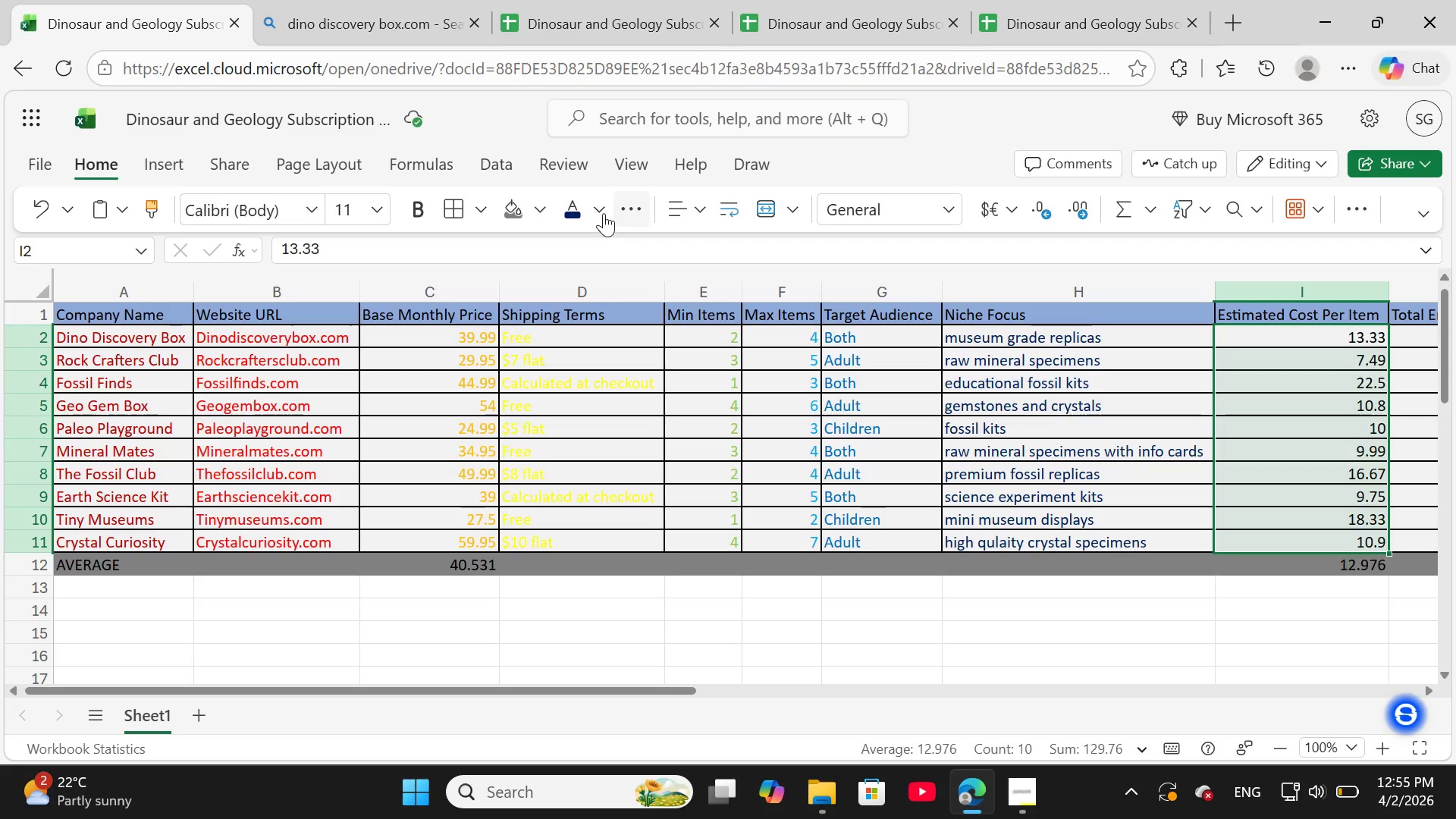 
left_click([601, 212])
 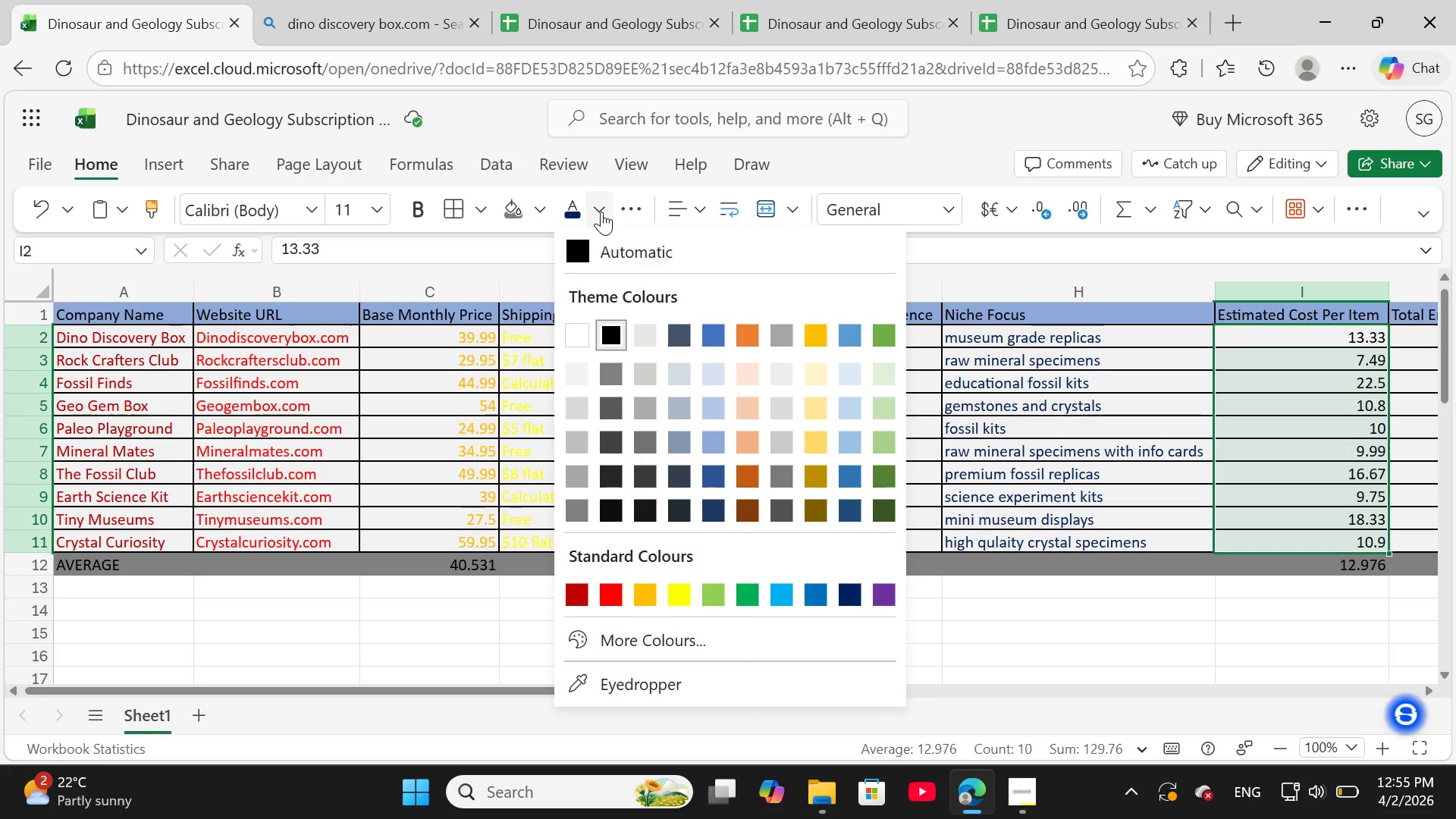 
wait(12.92)
 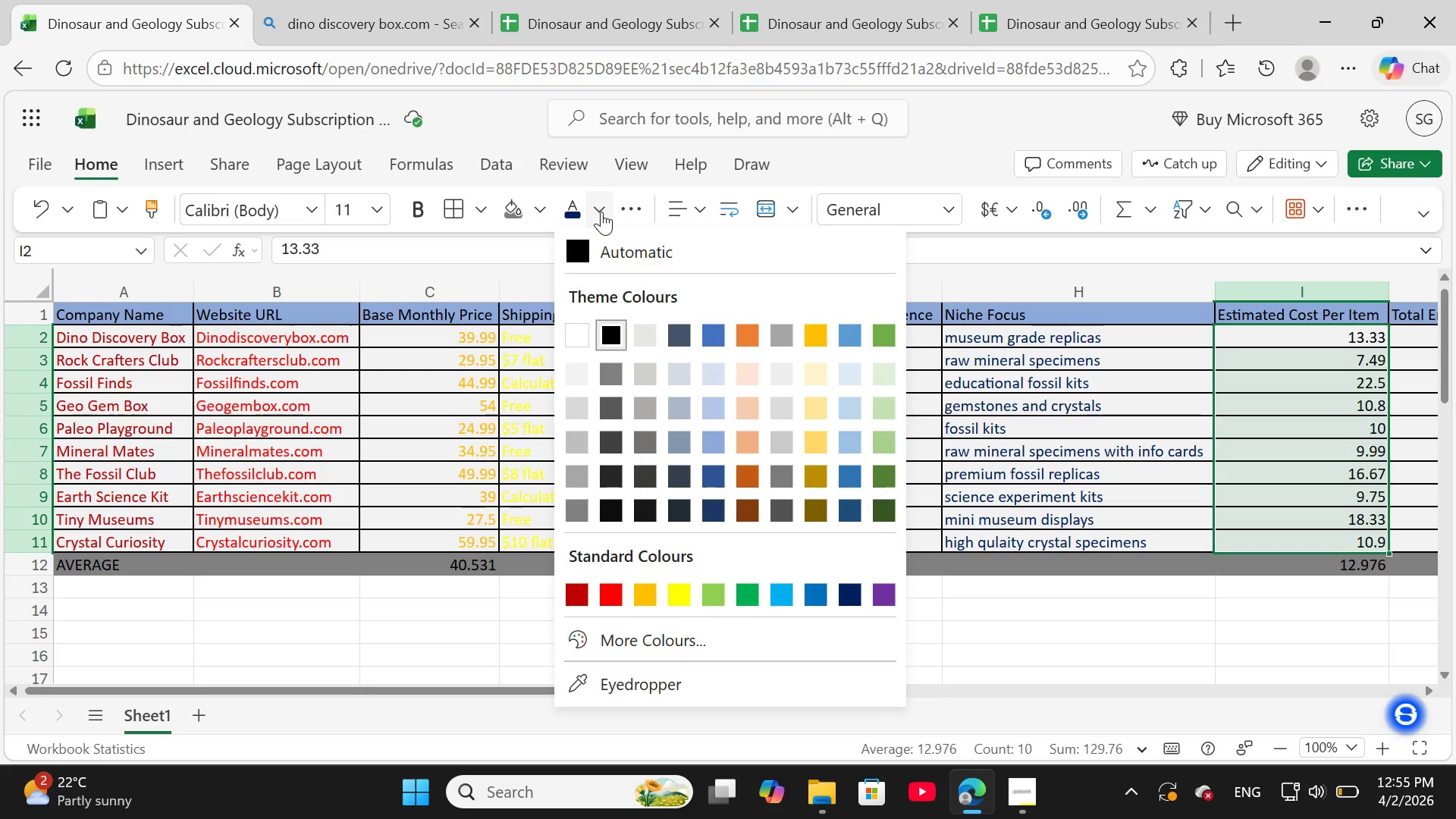 
left_click([890, 596])
 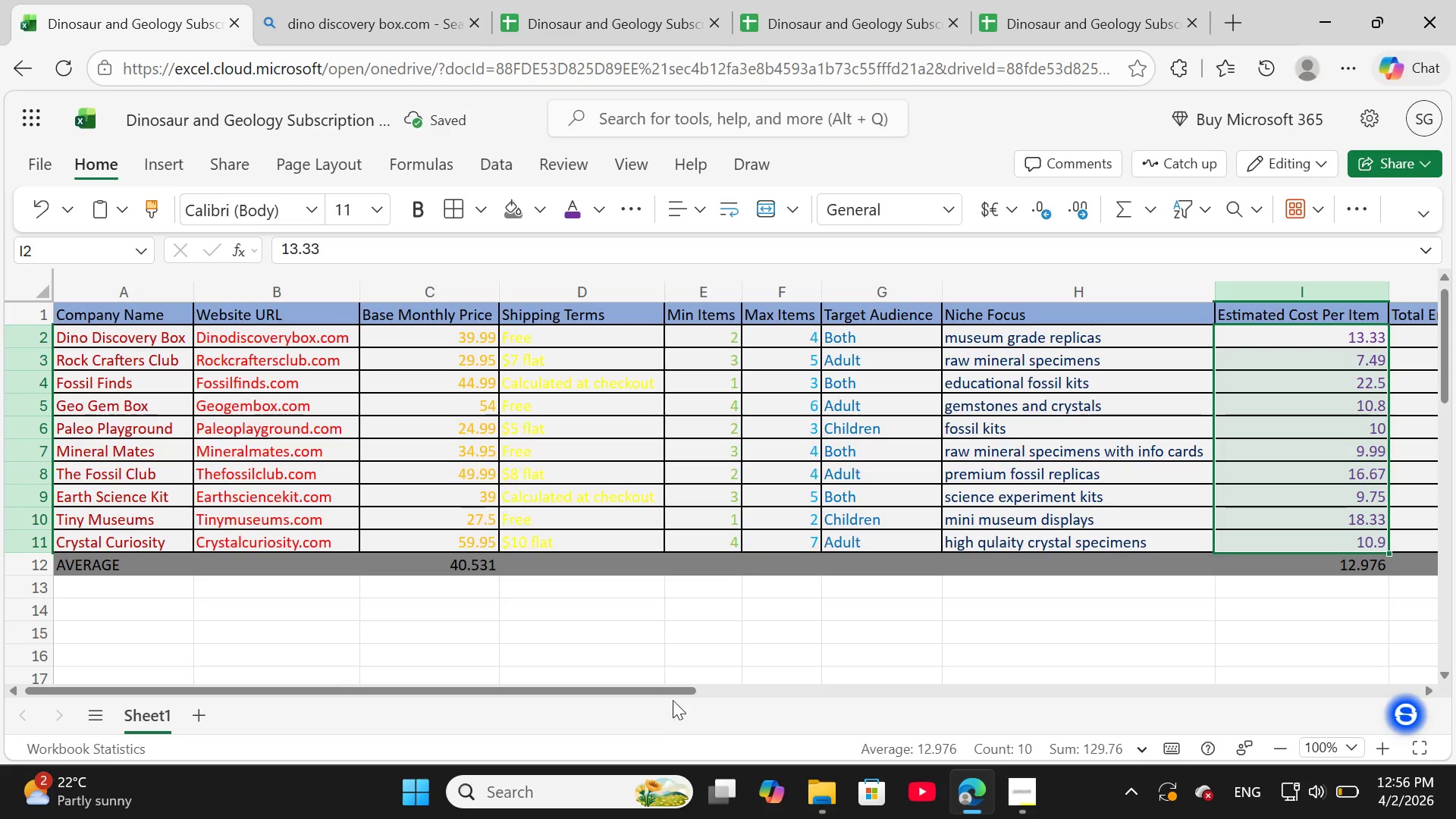 
left_click_drag(start_coordinate=[673, 692], to_coordinate=[864, 694])
 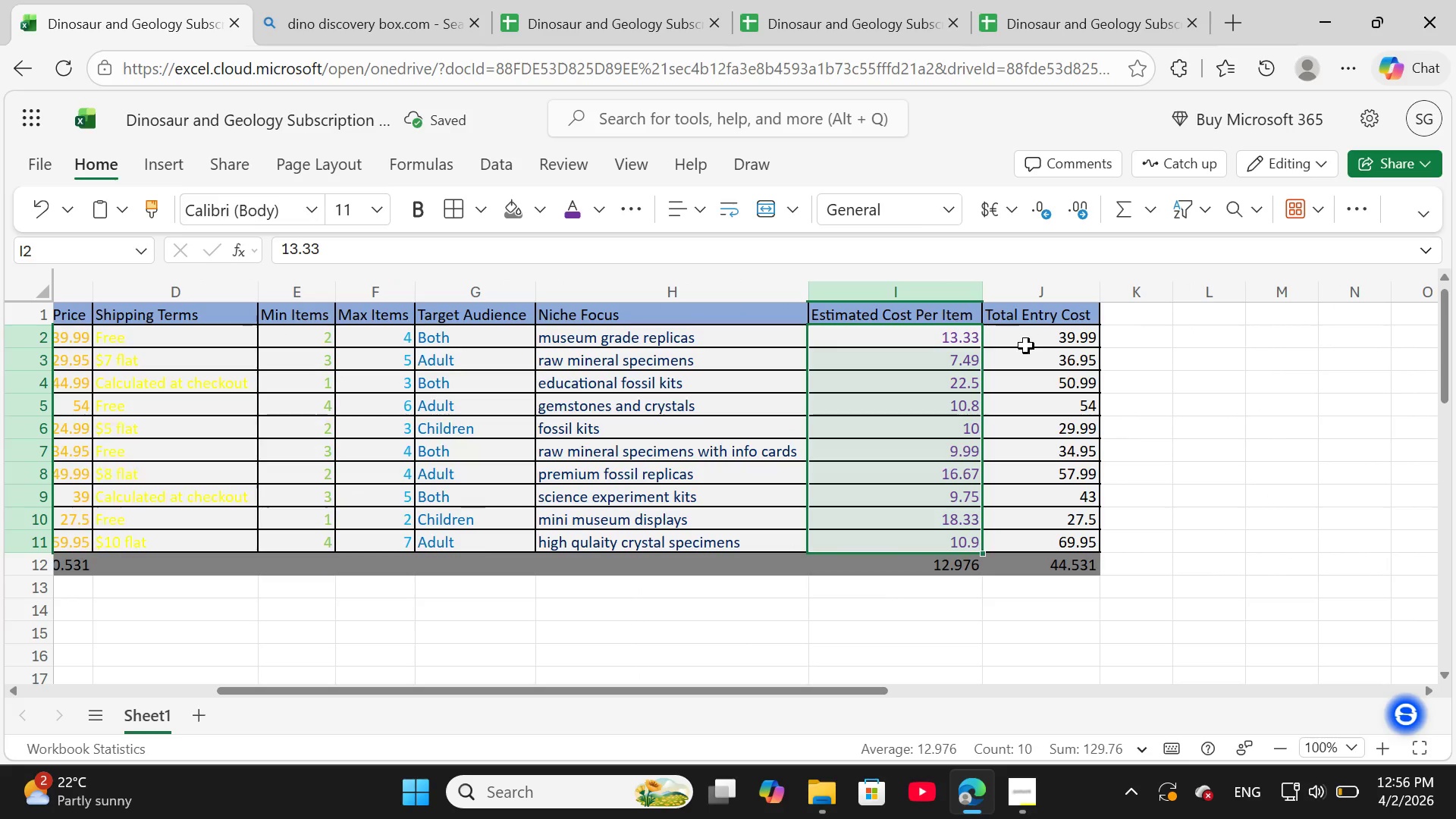 
left_click([1028, 339])
 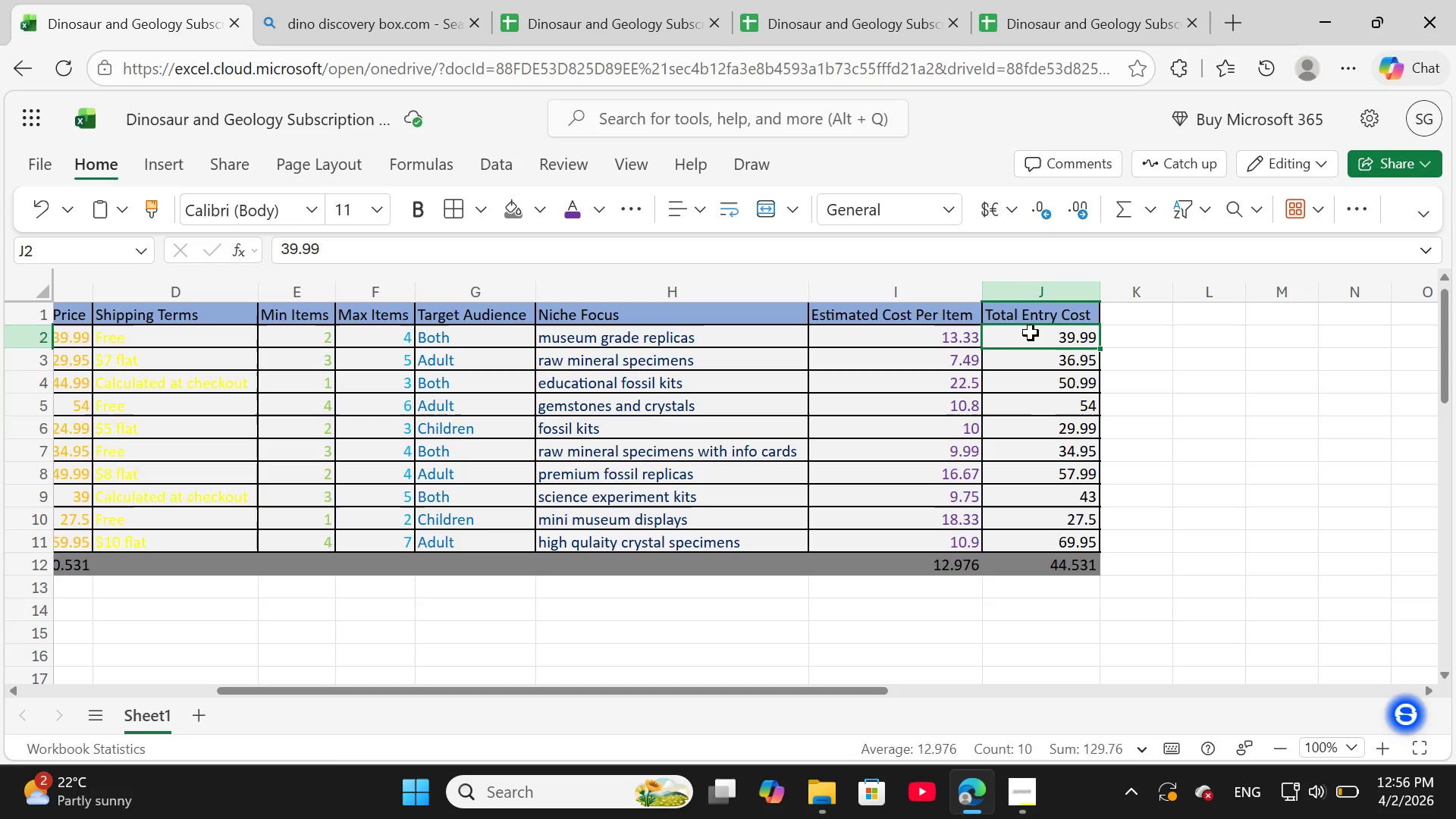 
left_click_drag(start_coordinate=[1031, 333], to_coordinate=[1043, 533])
 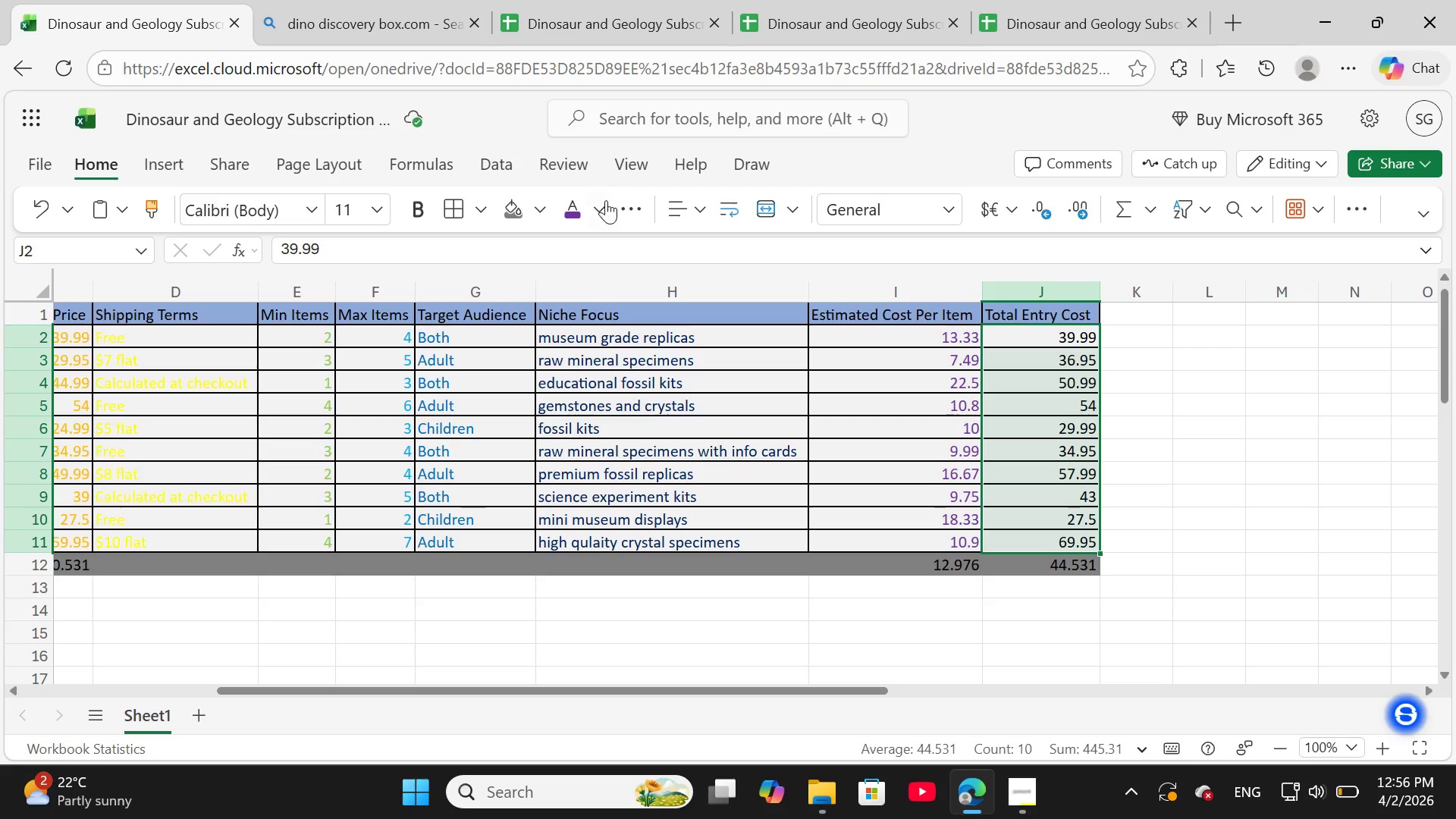 
left_click([603, 210])
 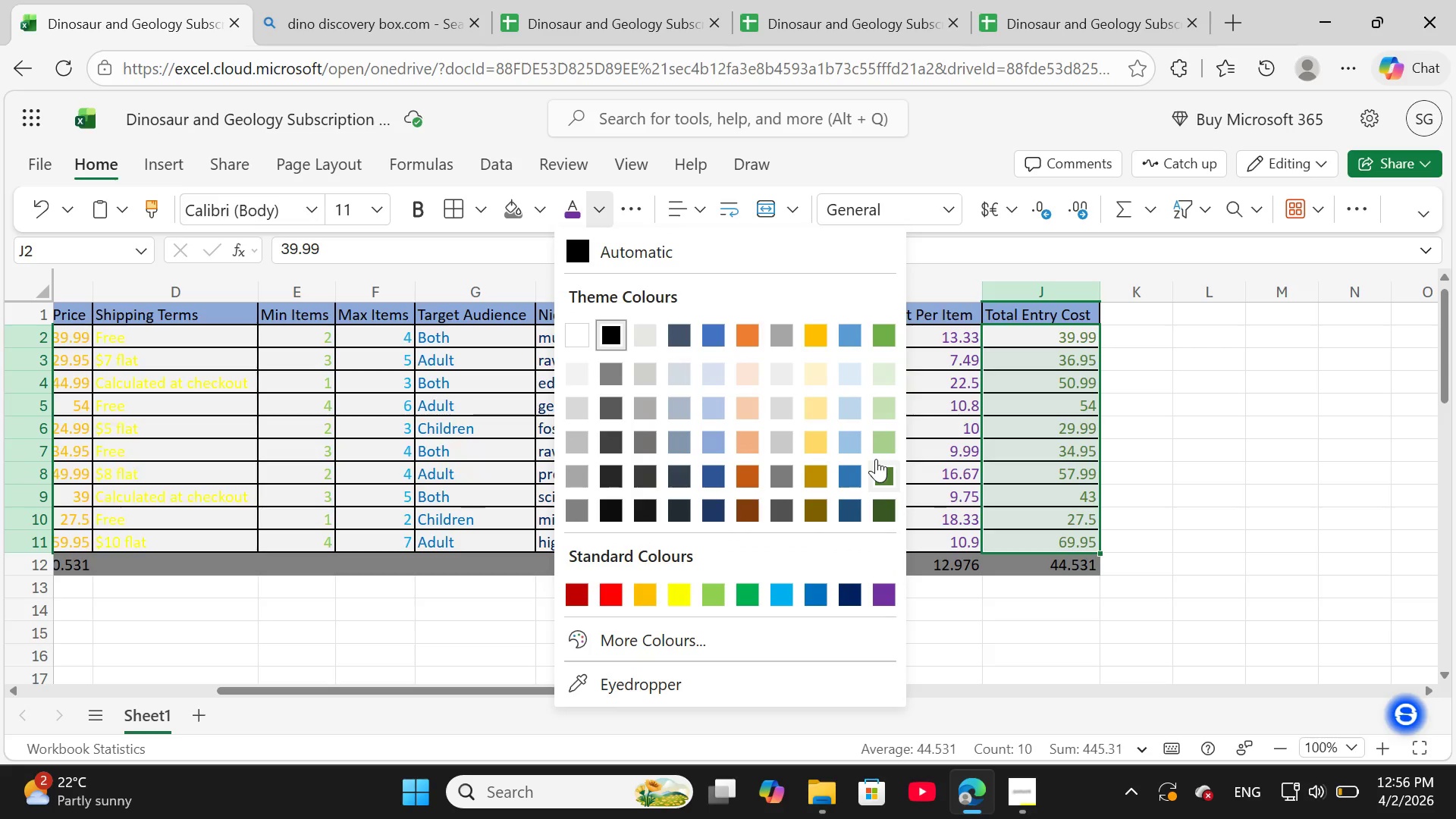 
wait(6.55)
 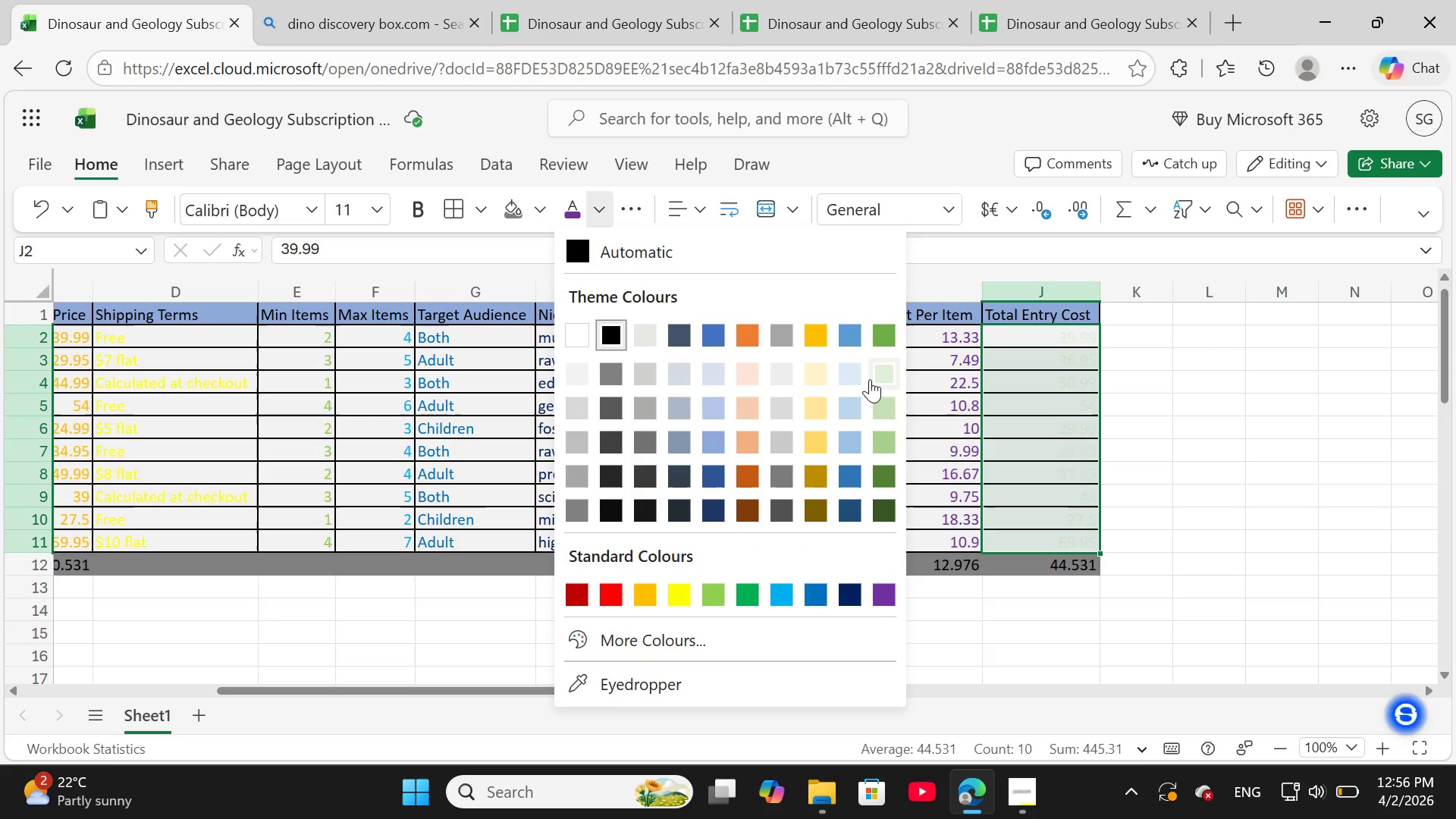 
left_click([879, 463])
 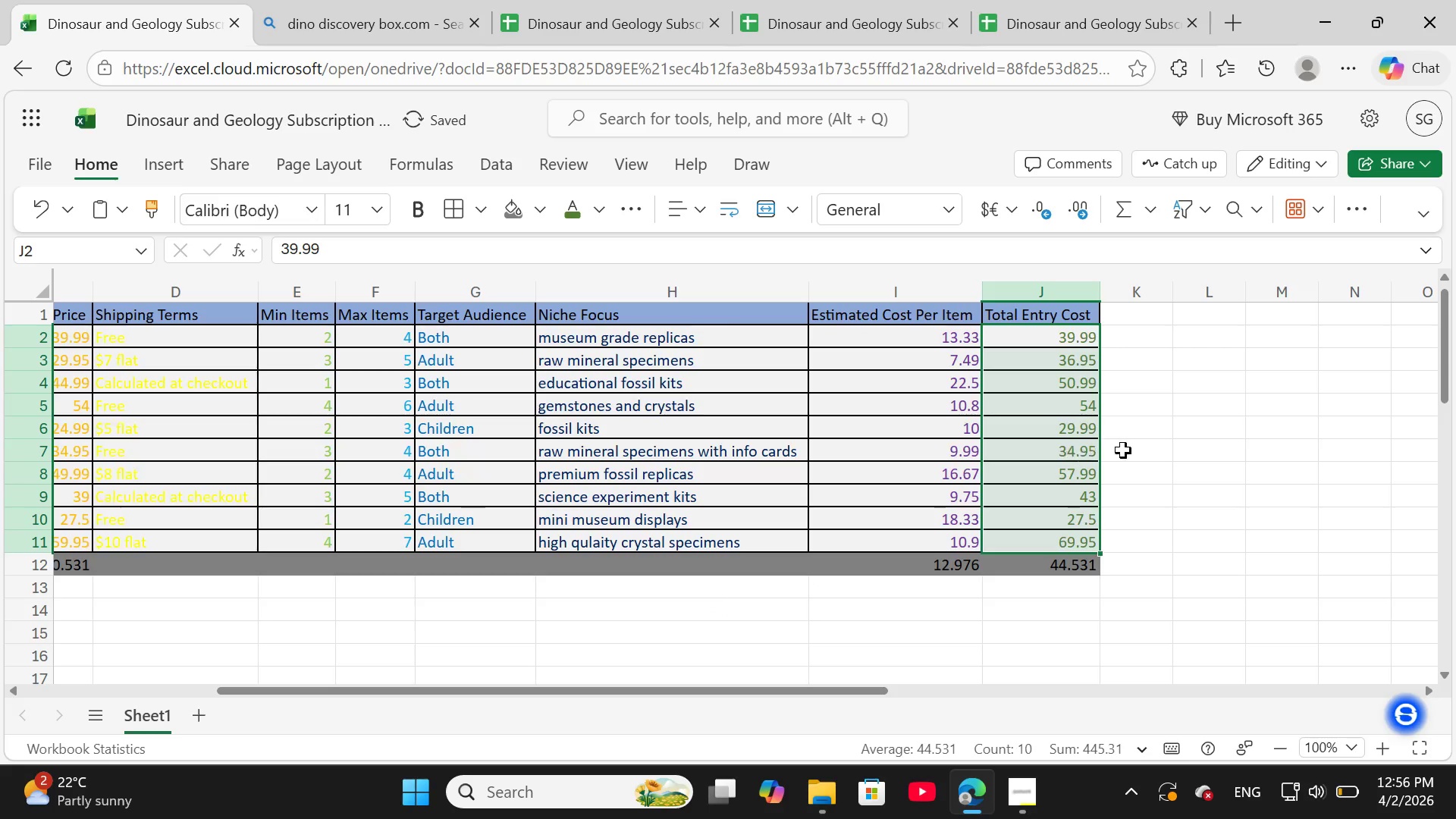 
left_click([1147, 450])
 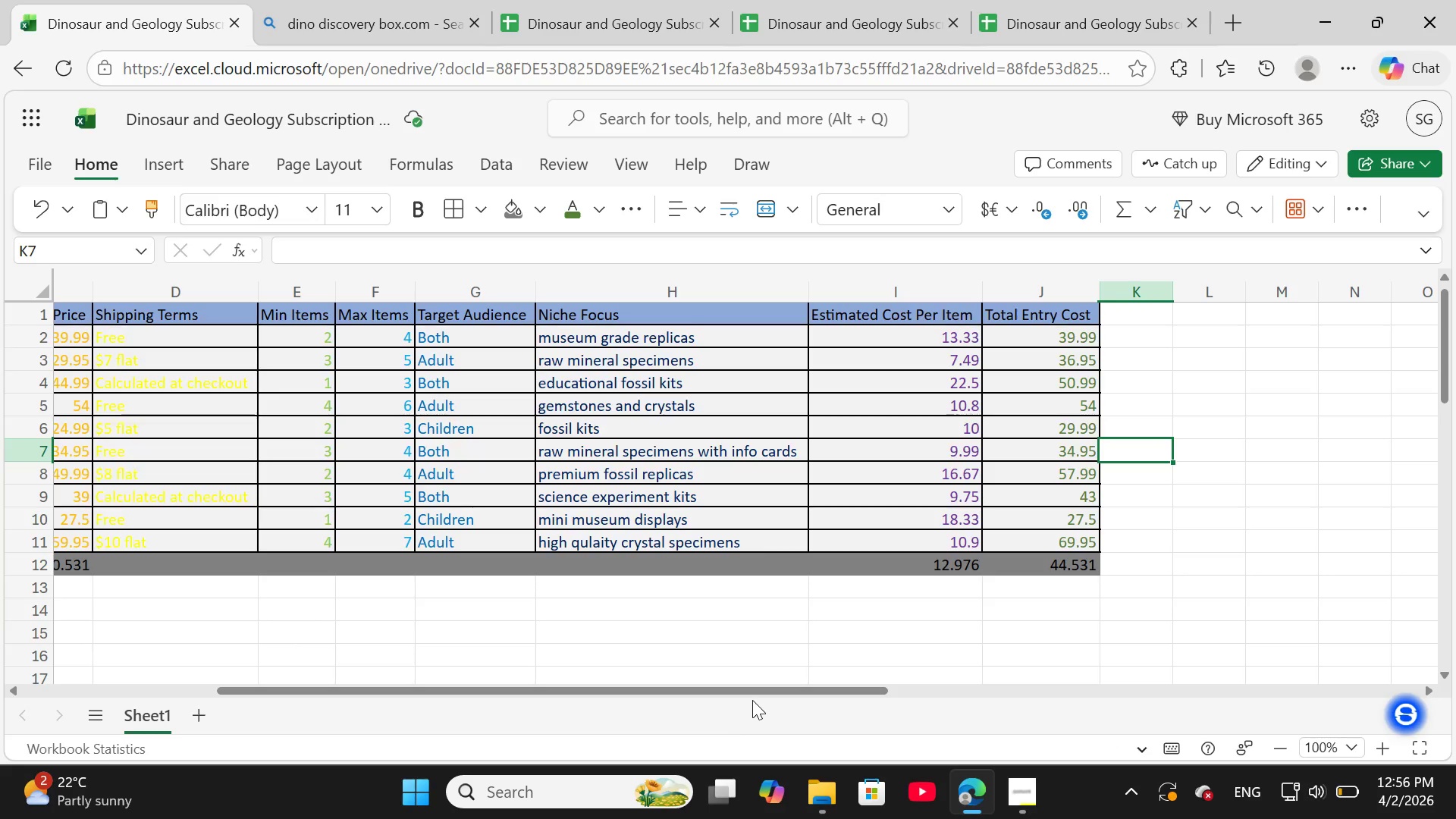 
left_click_drag(start_coordinate=[761, 701], to_coordinate=[617, 710])
 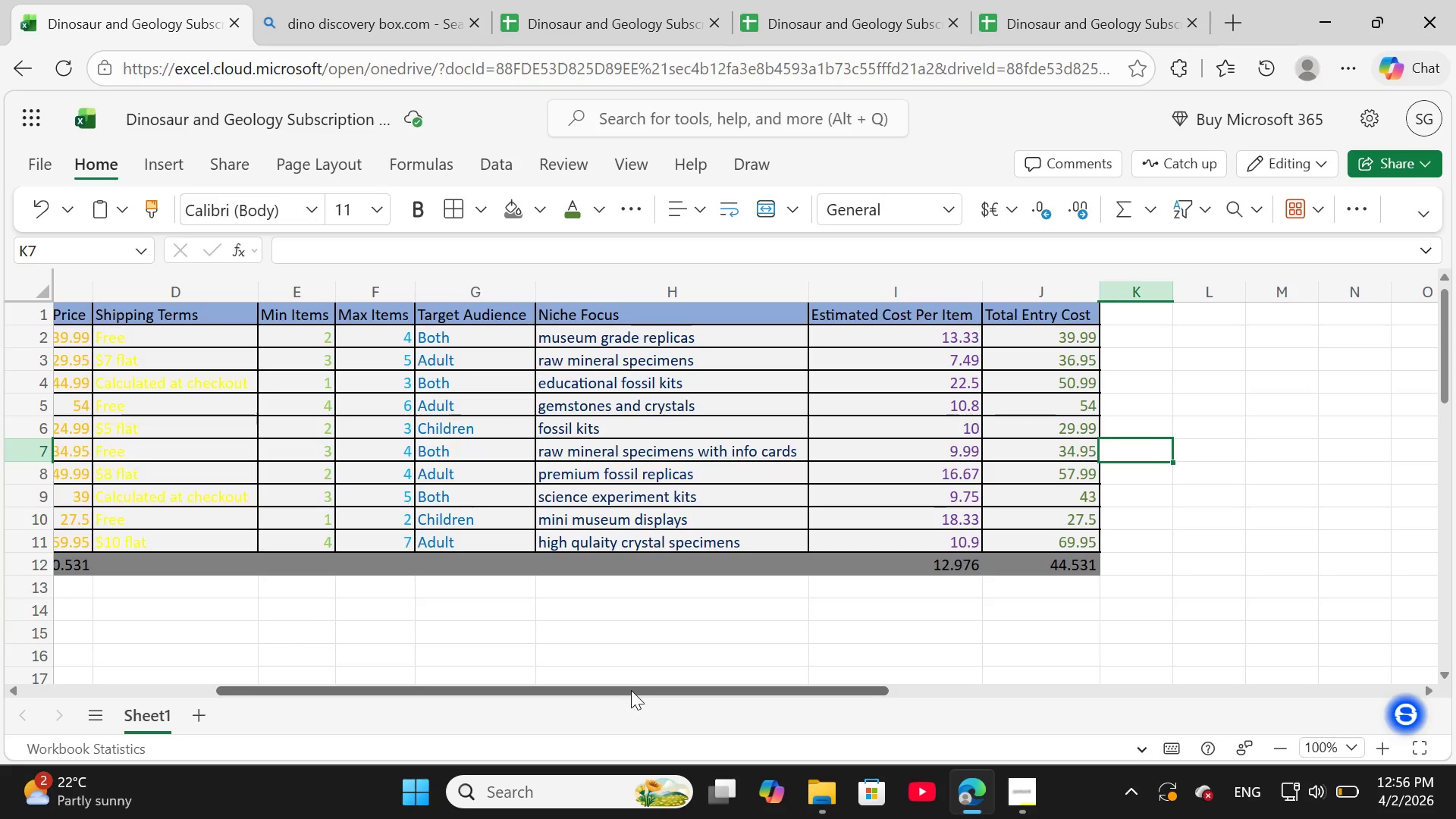 
left_click_drag(start_coordinate=[631, 690], to_coordinate=[227, 718])
 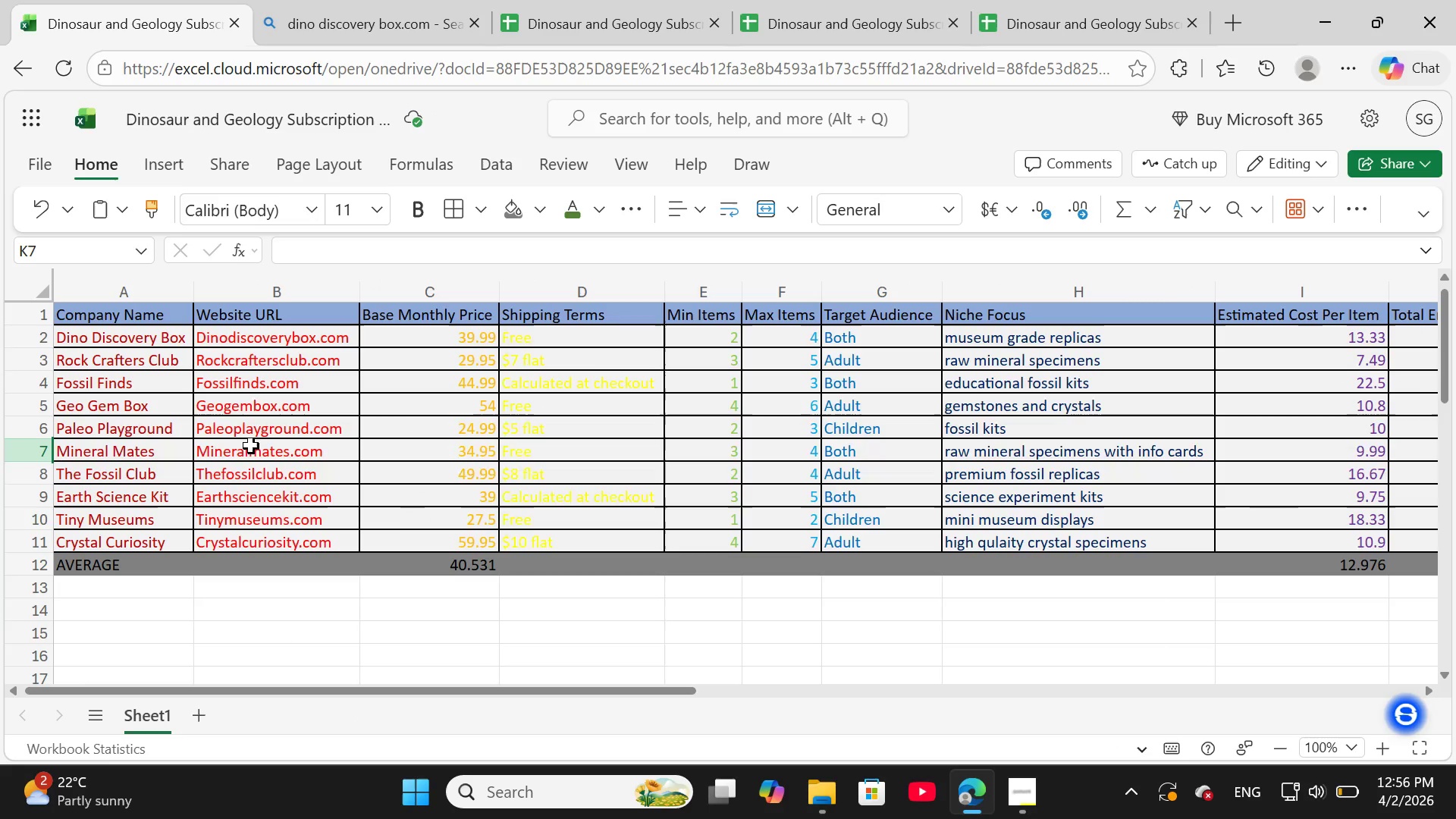 
wait(8.25)
 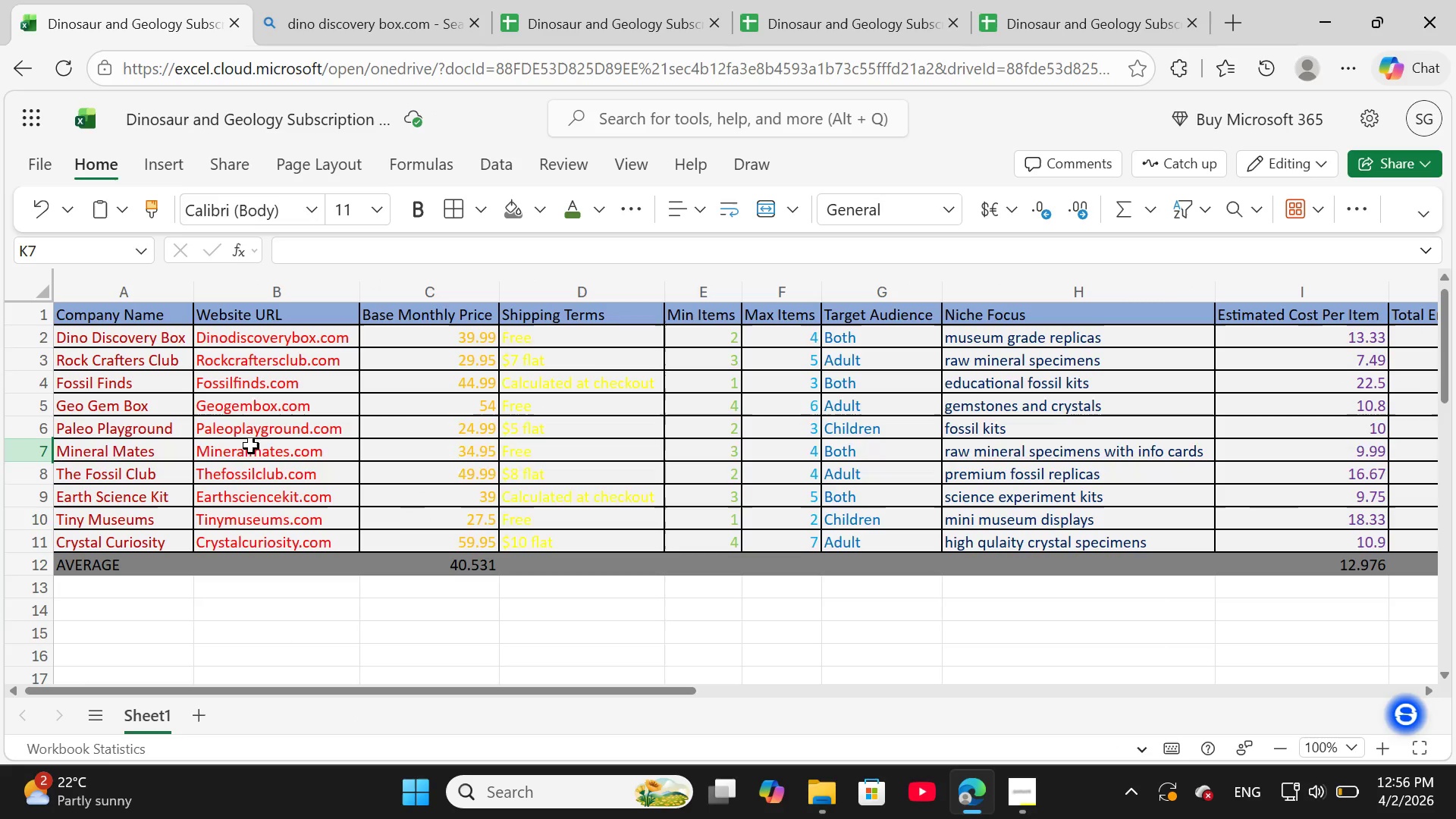 
left_click([111, 314])
 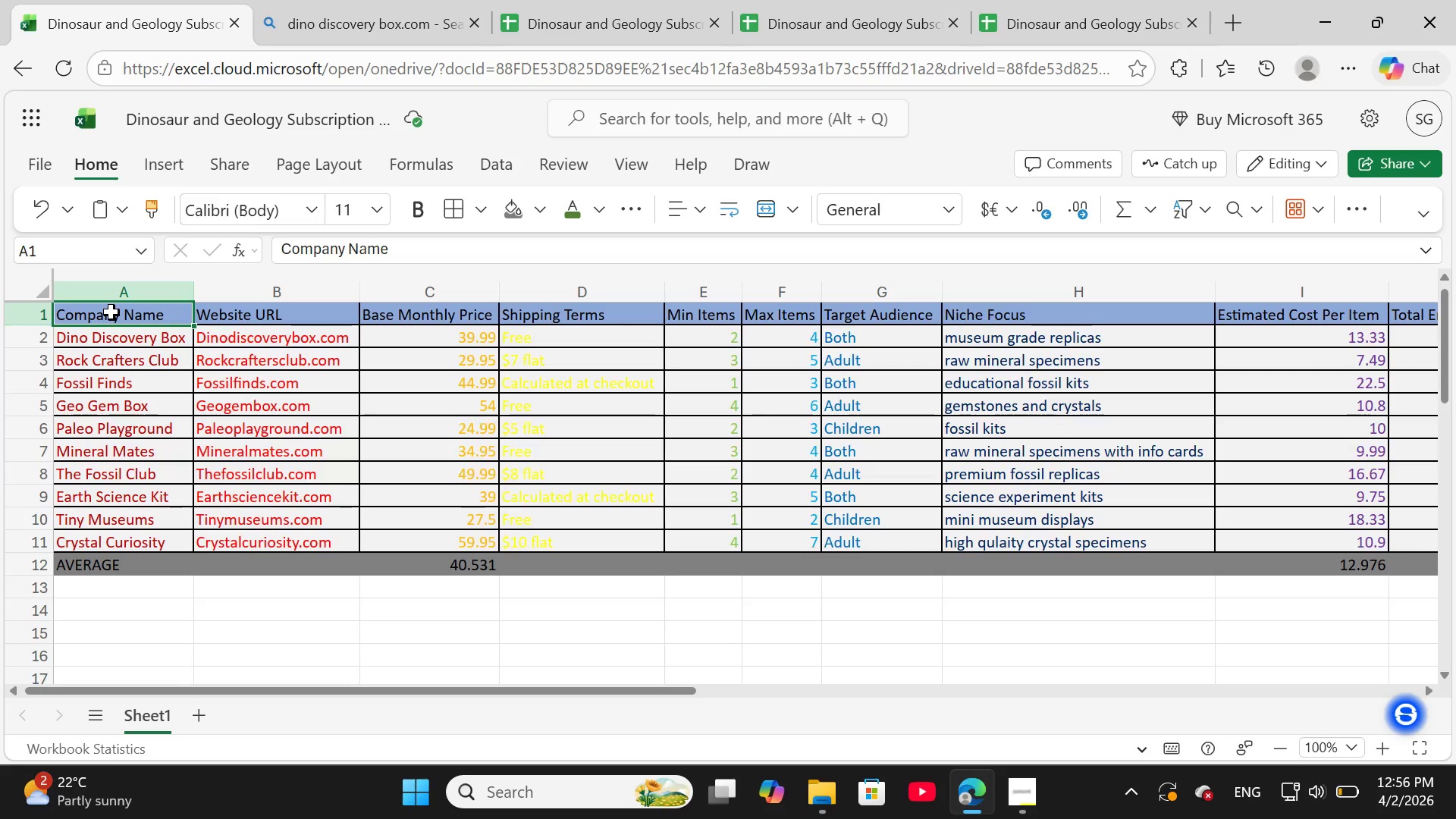 
left_click_drag(start_coordinate=[107, 316], to_coordinate=[704, 293])
 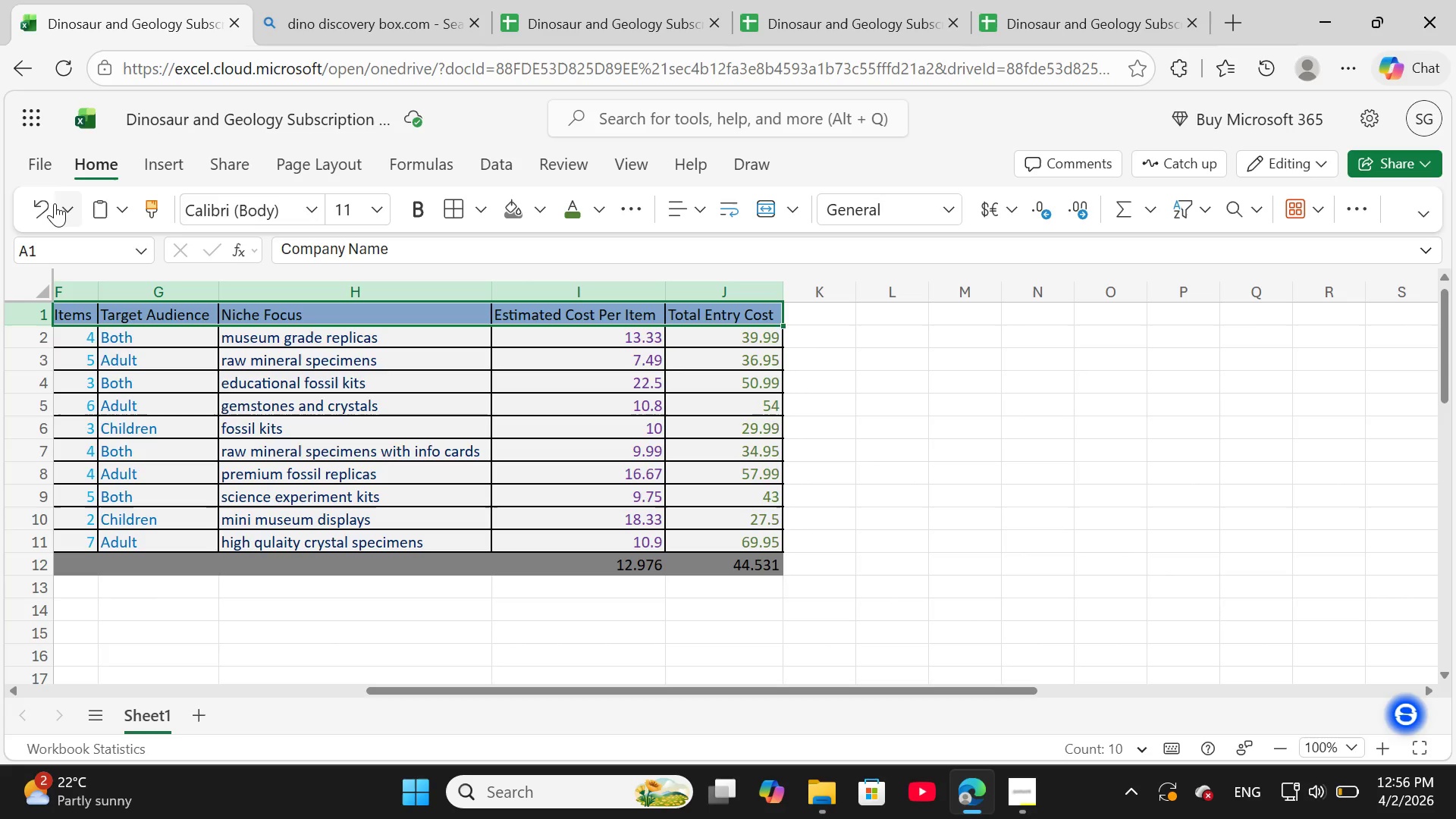 
left_click([46, 168])
 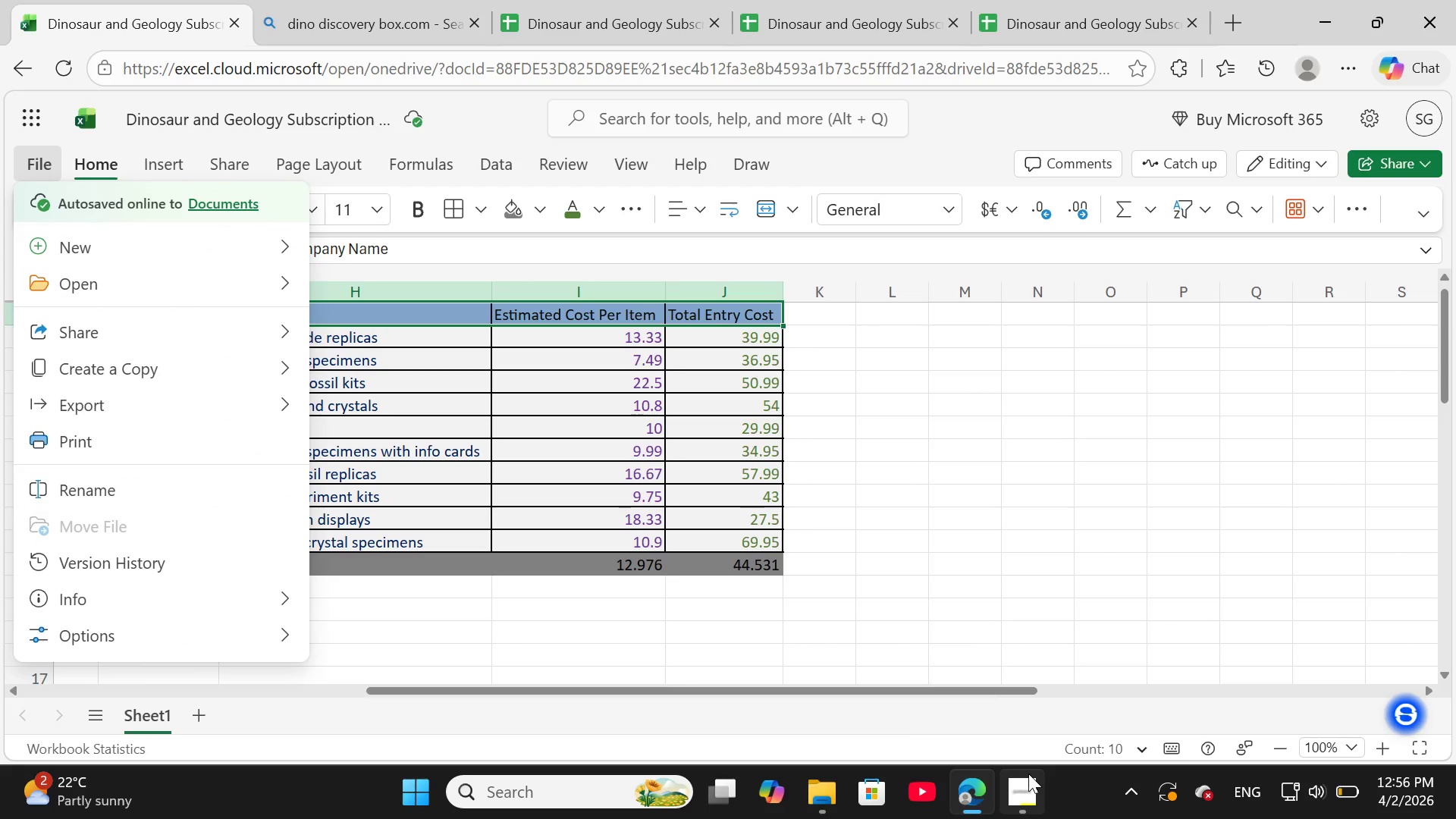 
left_click([1022, 700])